 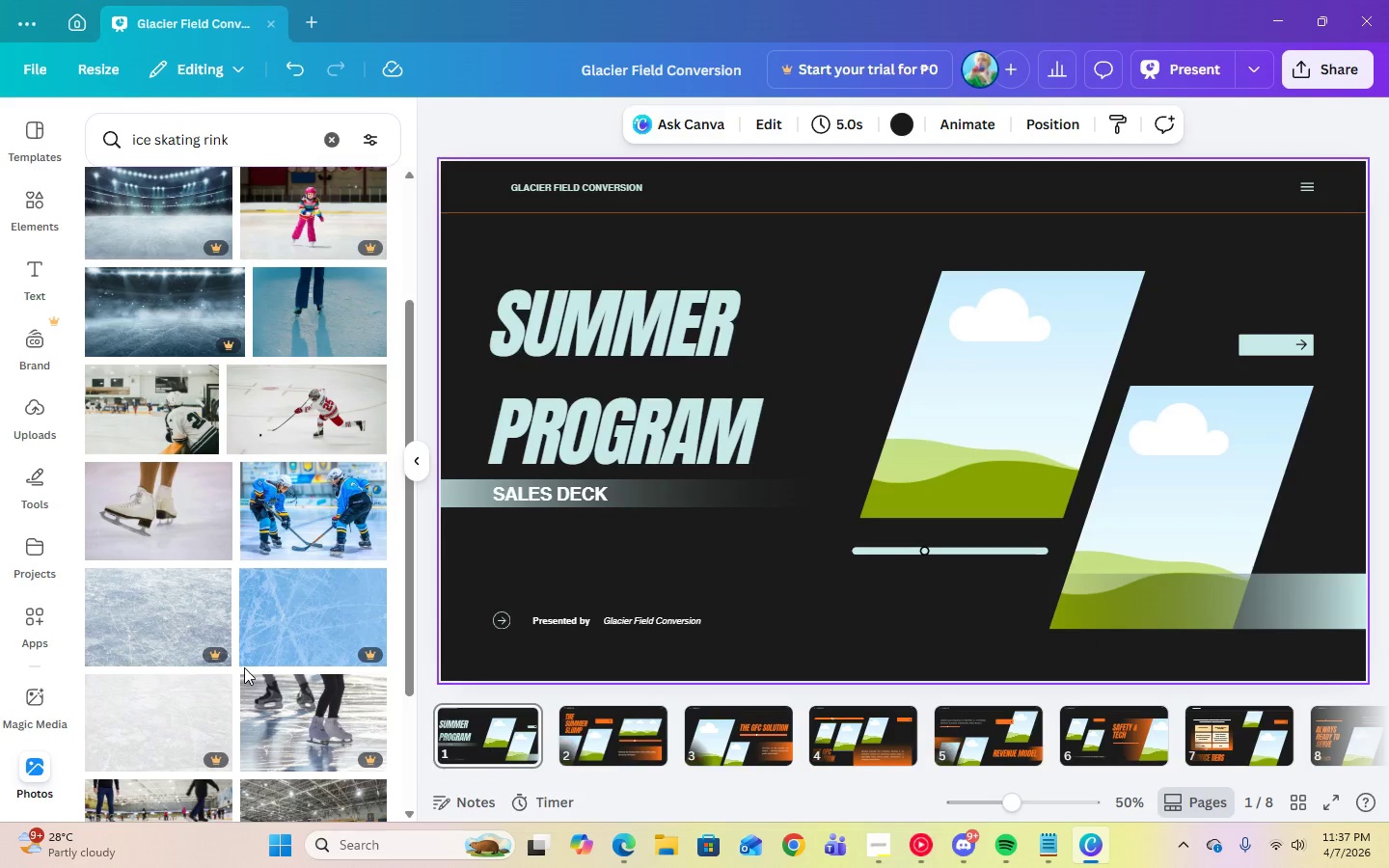 
left_click([171, 549])
 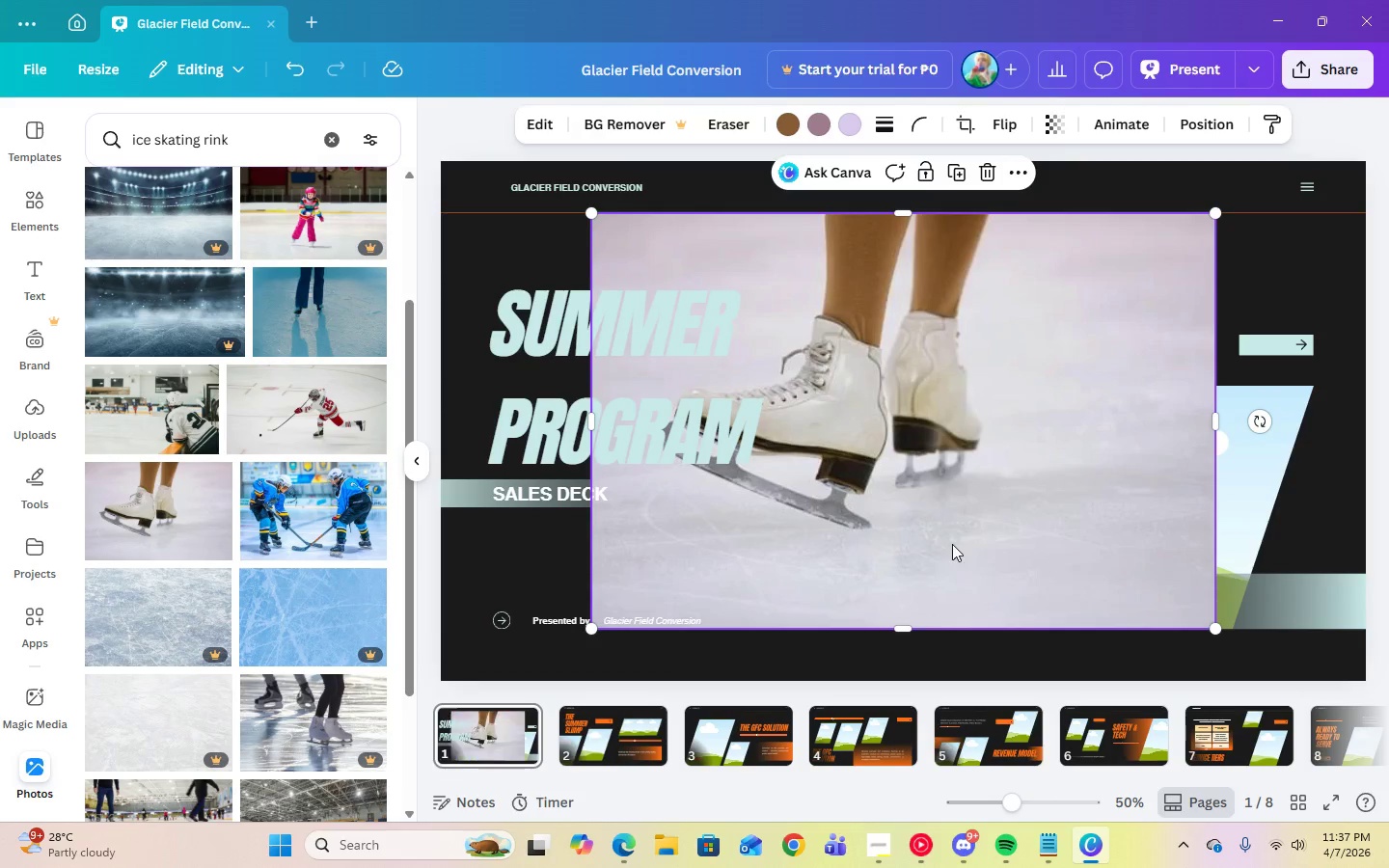 
left_click_drag(start_coordinate=[953, 544], to_coordinate=[1001, 485])
 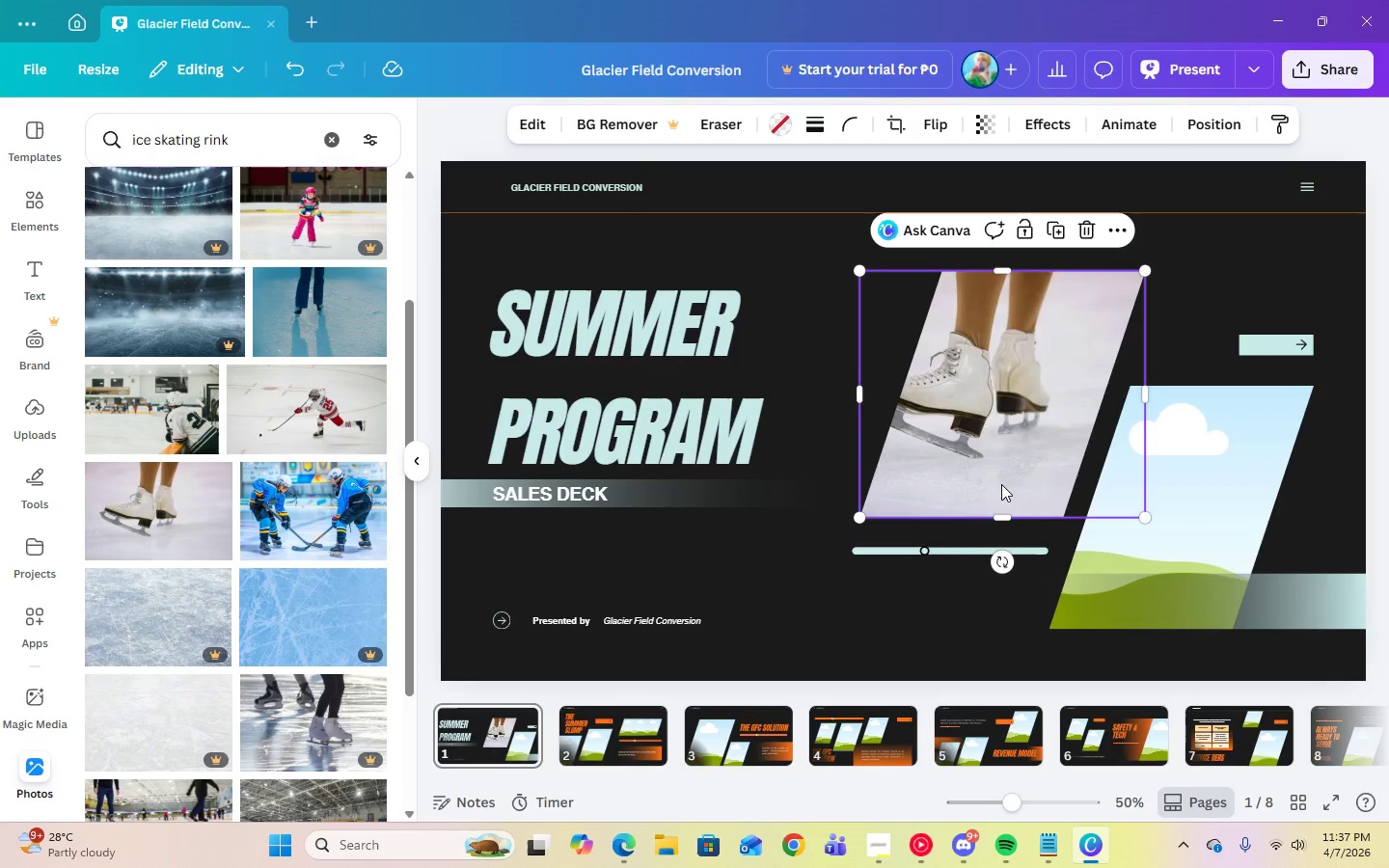 
double_click([1001, 484])
 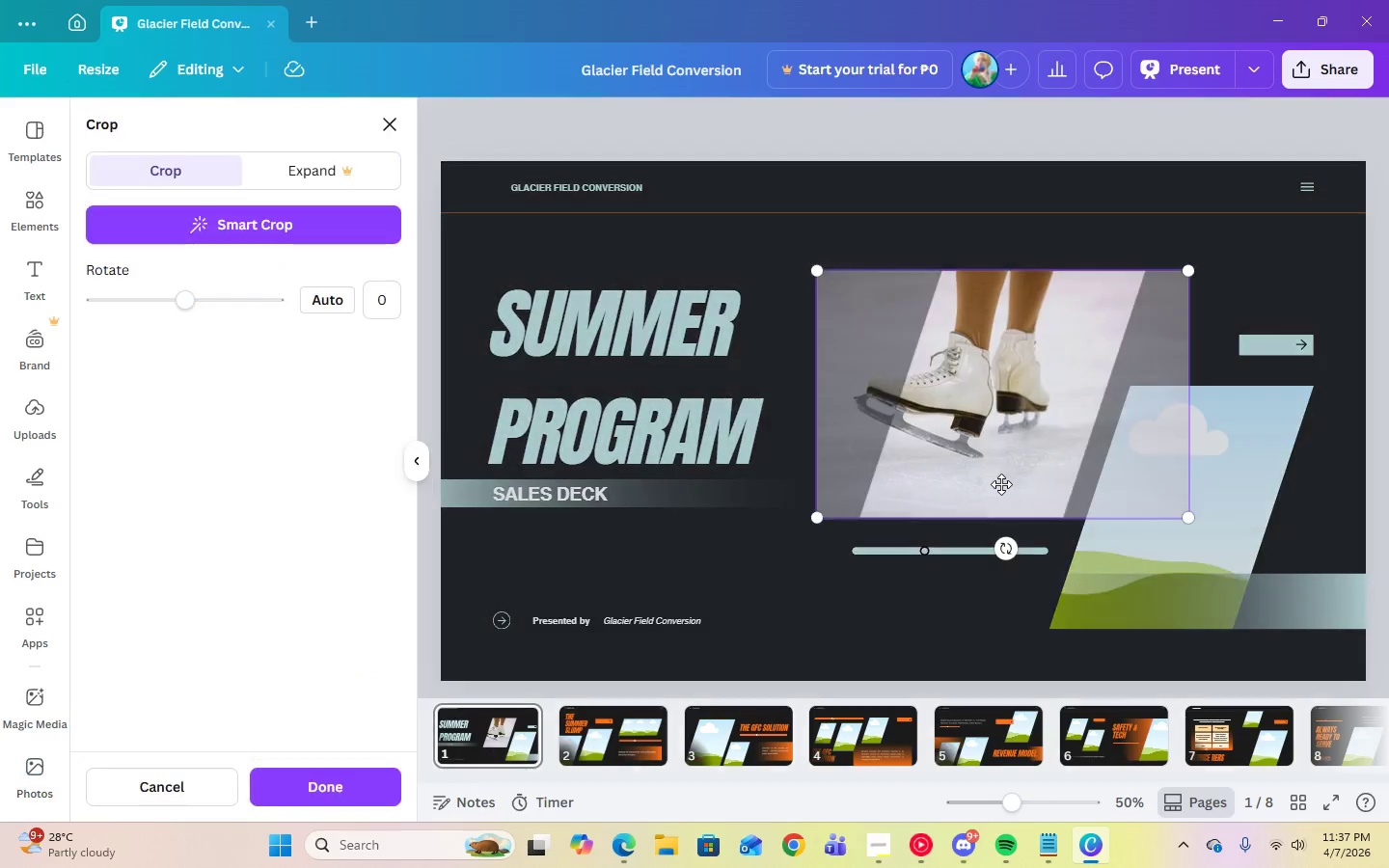 
left_click_drag(start_coordinate=[1001, 484], to_coordinate=[1040, 484])
 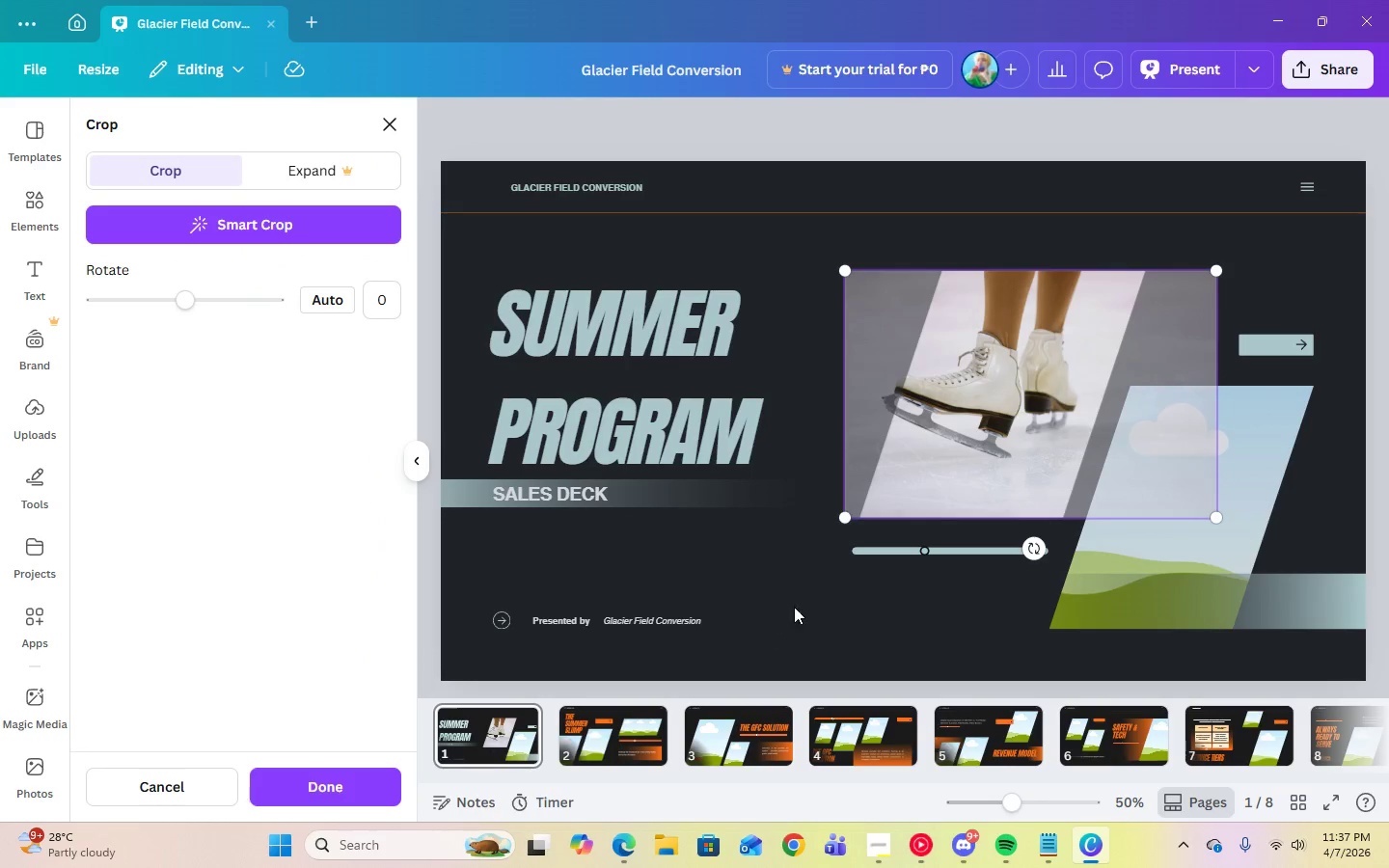 
left_click([794, 606])
 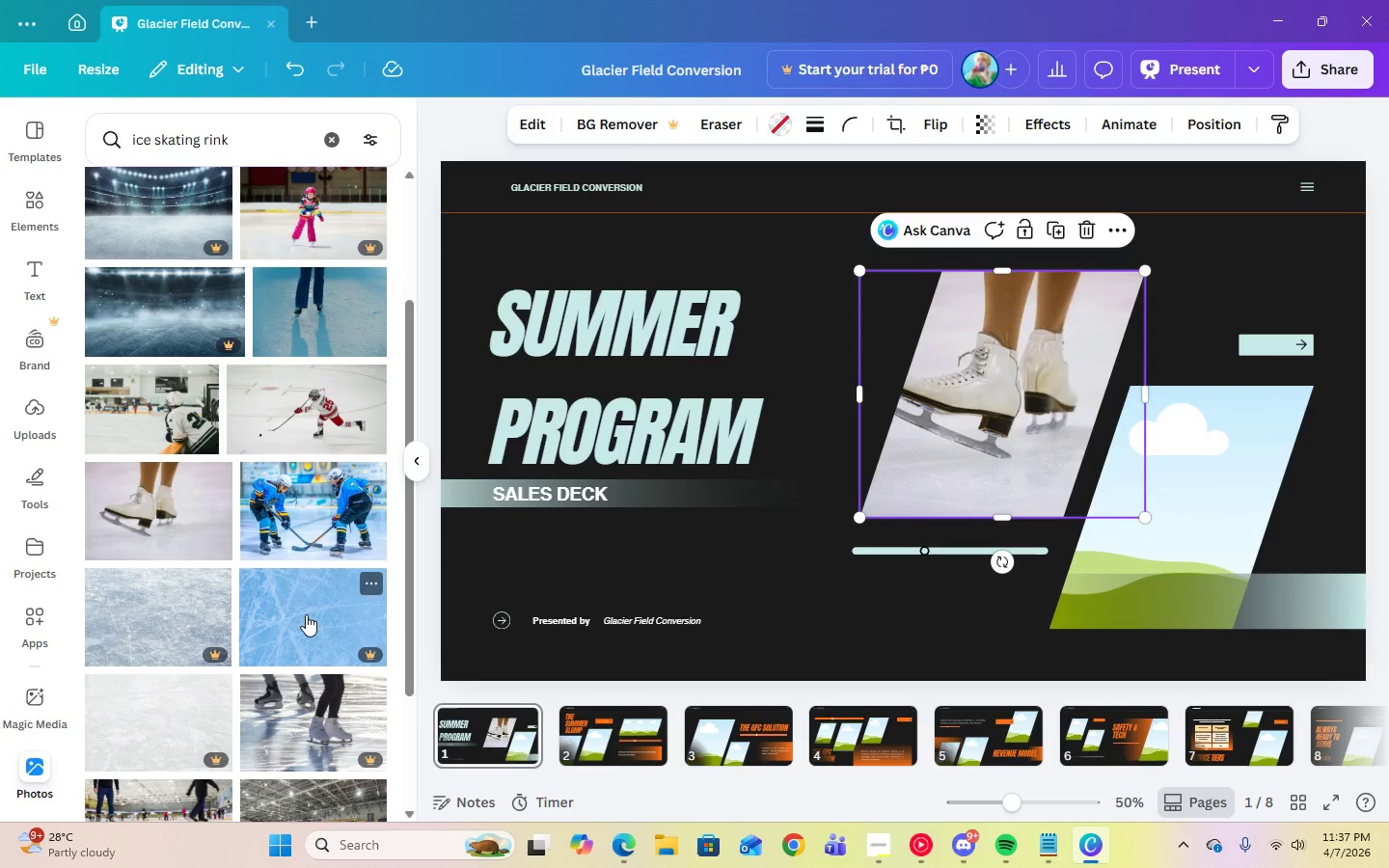 
scroll: coordinate [306, 614], scroll_direction: down, amount: 5.0
 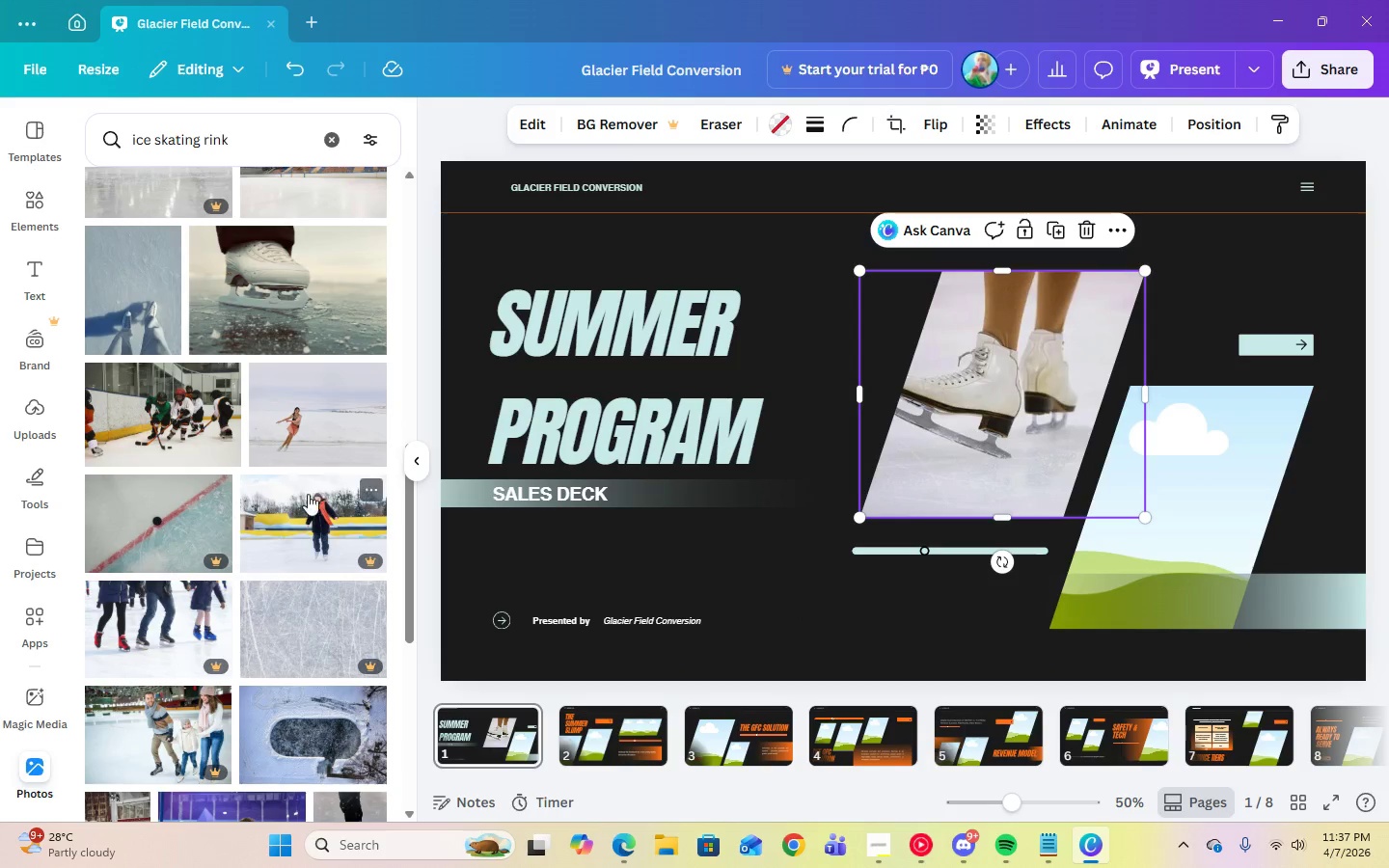 
left_click([307, 447])
 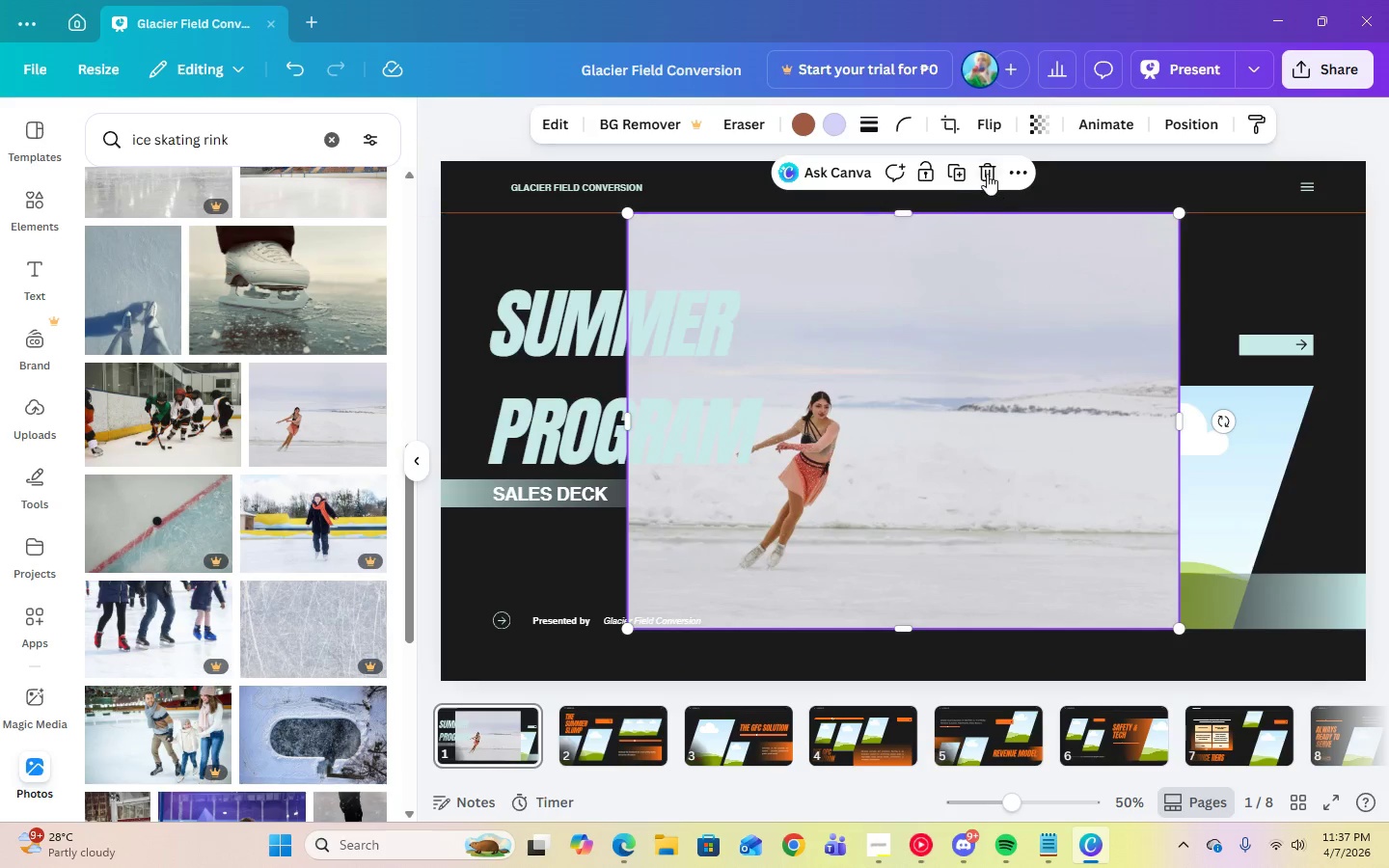 
left_click([987, 174])
 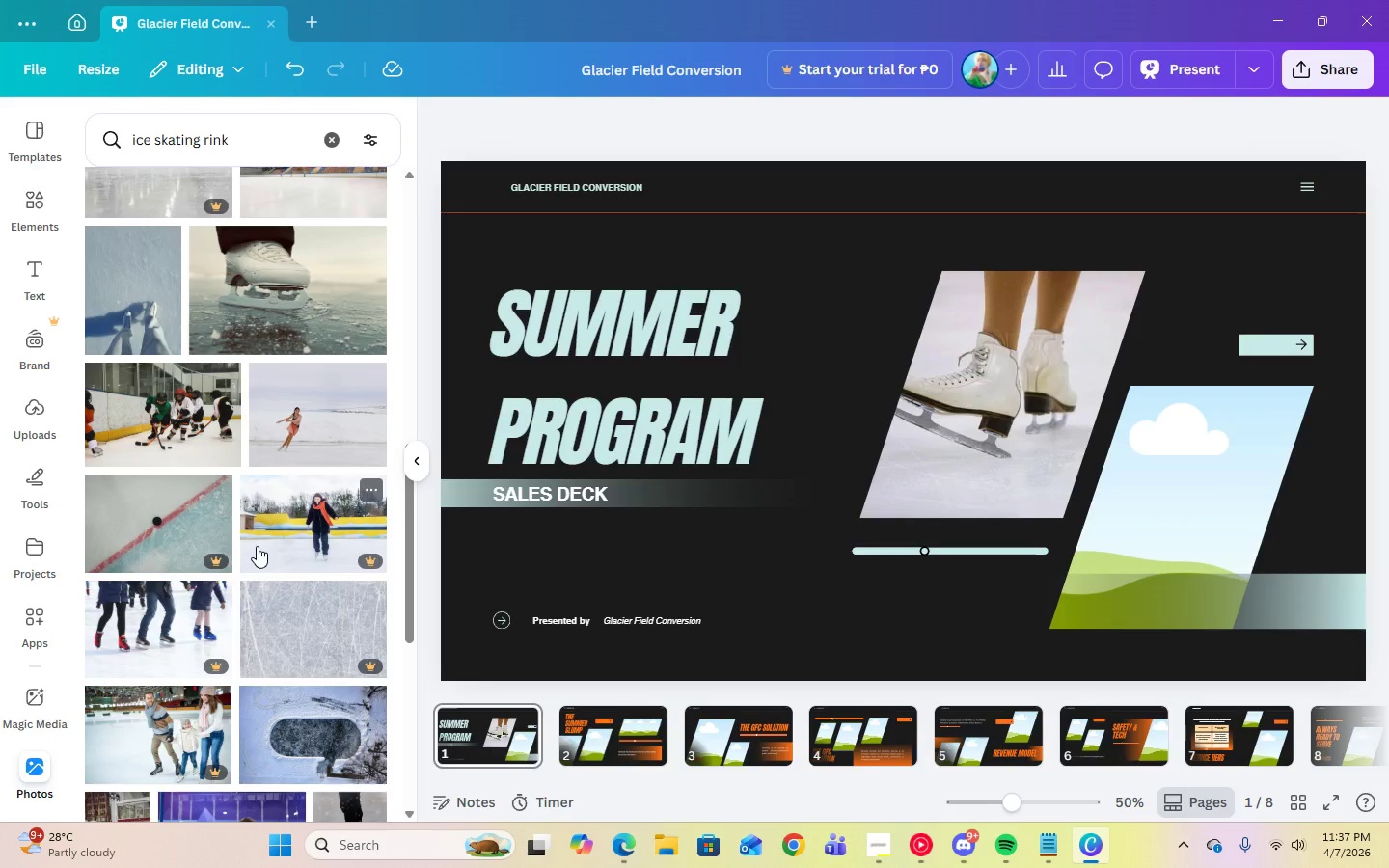 
scroll: coordinate [257, 546], scroll_direction: up, amount: 2.0
 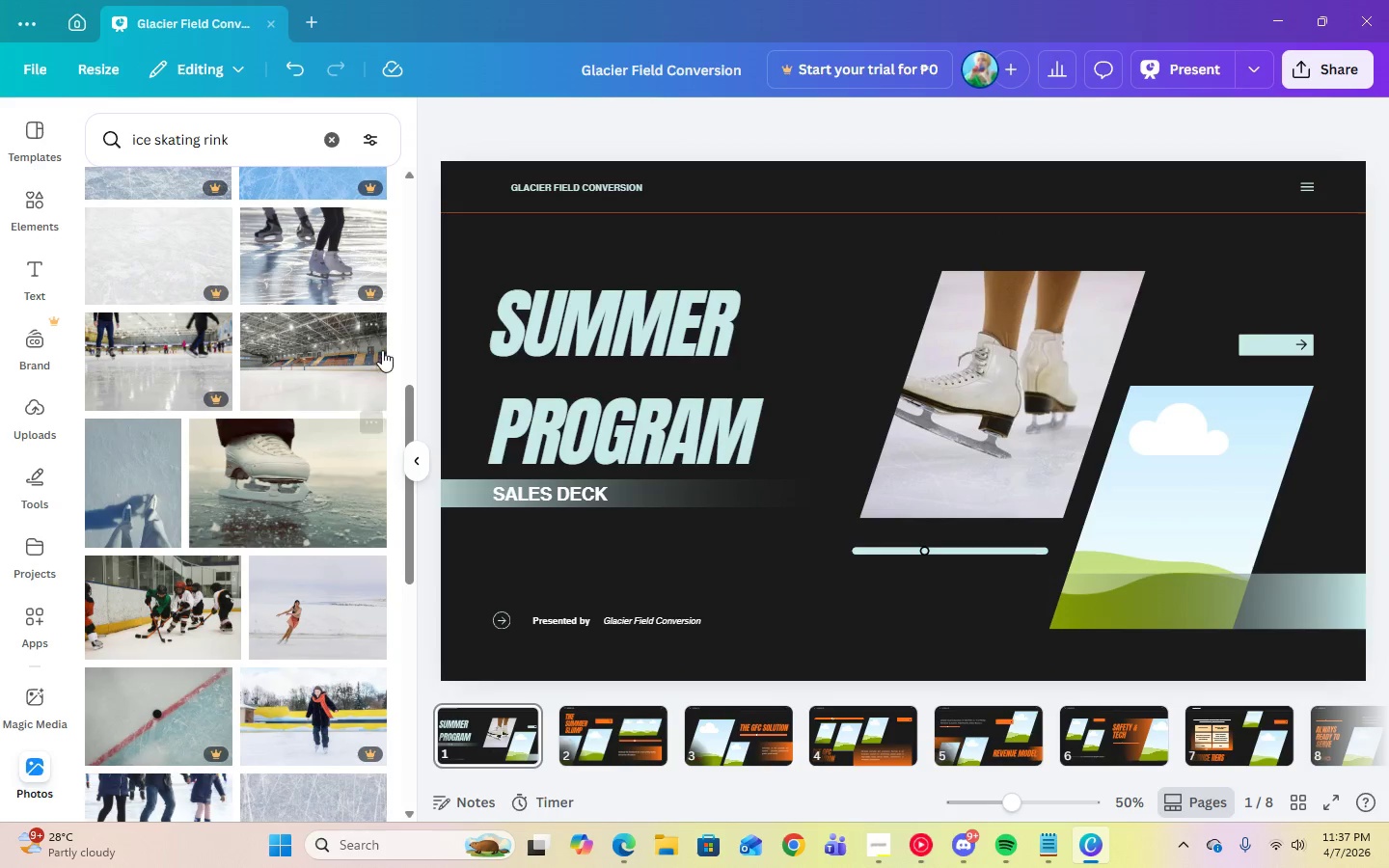 
left_click([336, 369])
 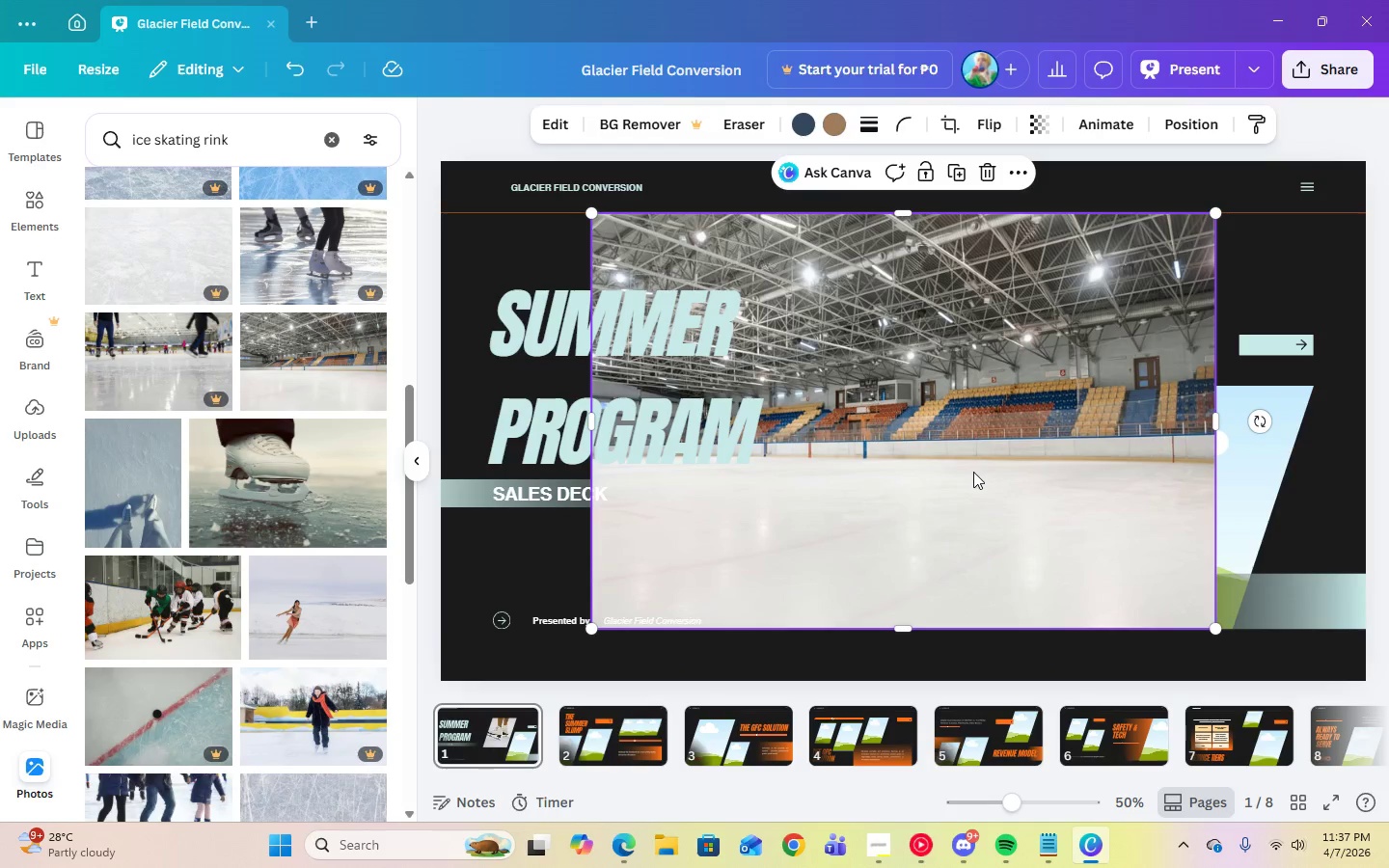 
left_click_drag(start_coordinate=[973, 472], to_coordinate=[1167, 483])
 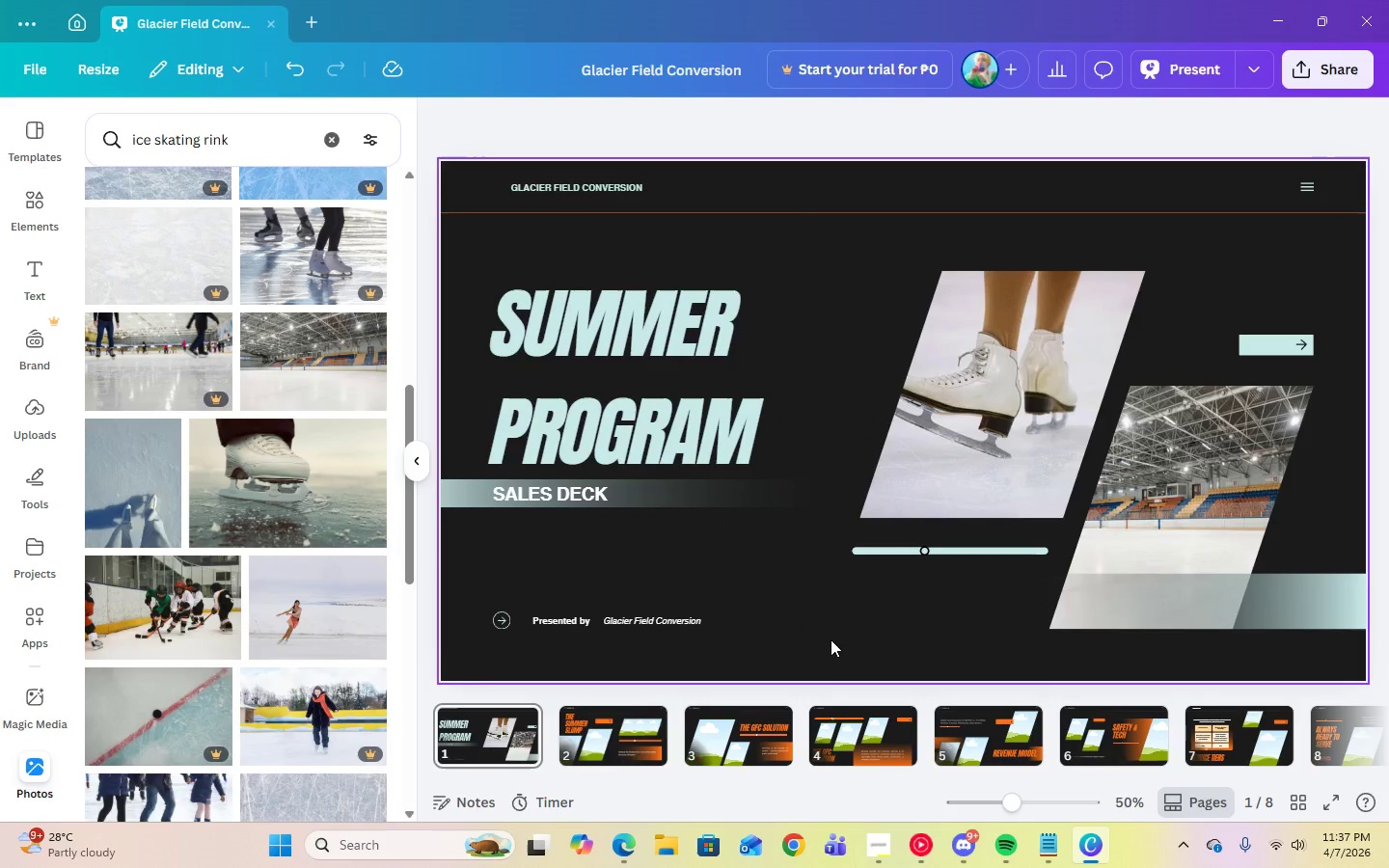 
scroll: coordinate [238, 631], scroll_direction: down, amount: 15.0
 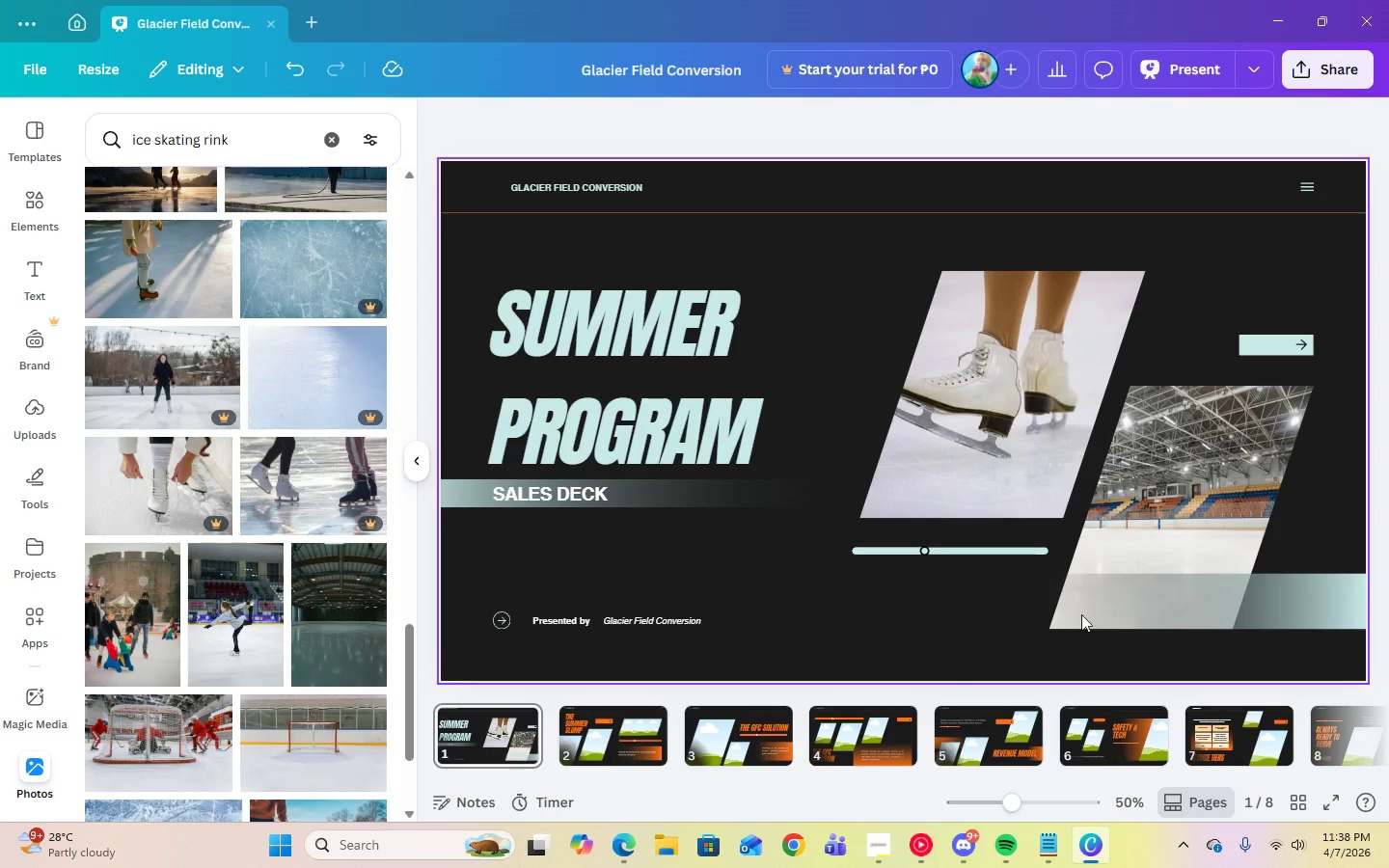 
left_click([1131, 526])
 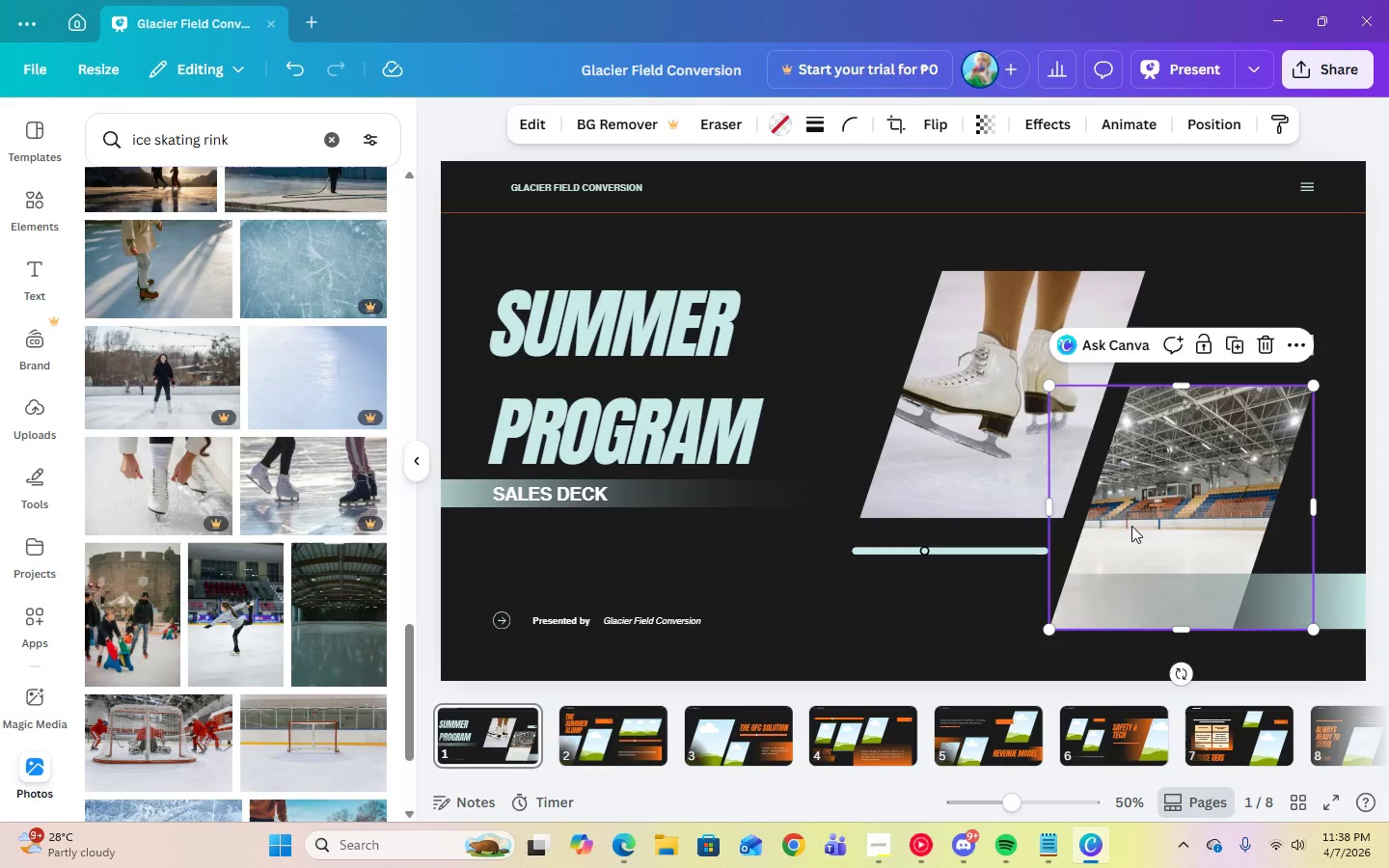 
key(Delete)
 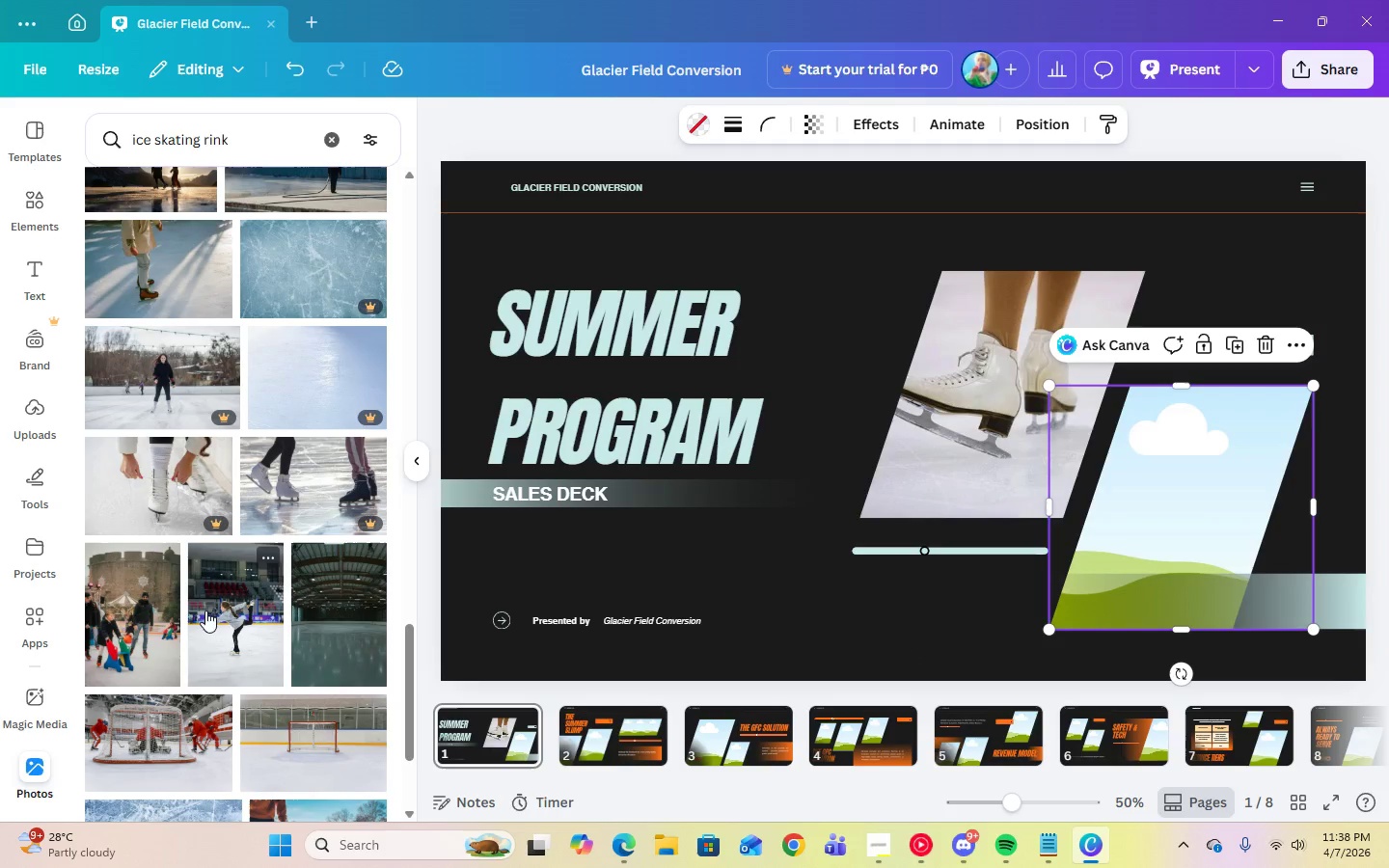 
left_click([210, 615])
 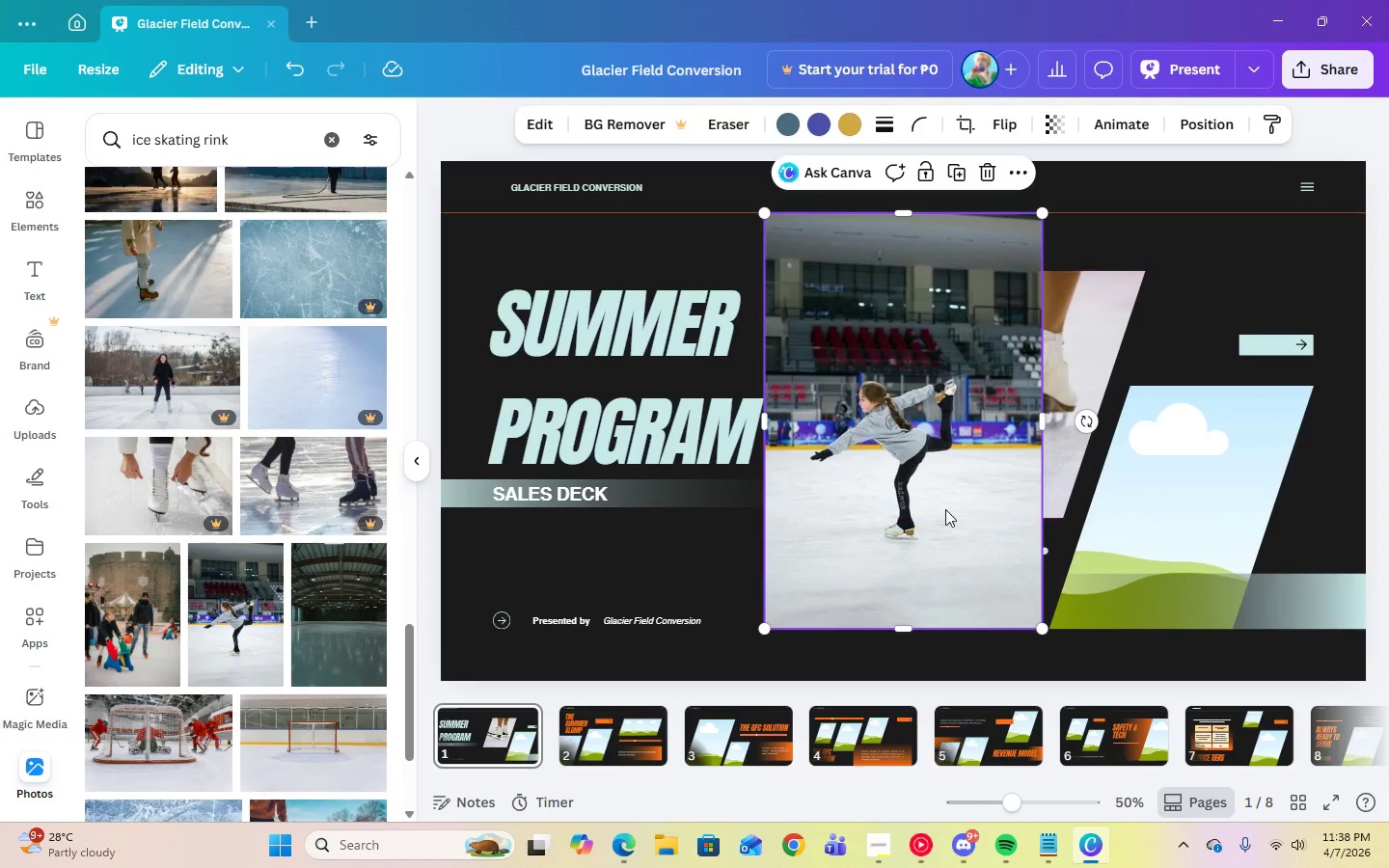 
left_click_drag(start_coordinate=[936, 514], to_coordinate=[1154, 517])
 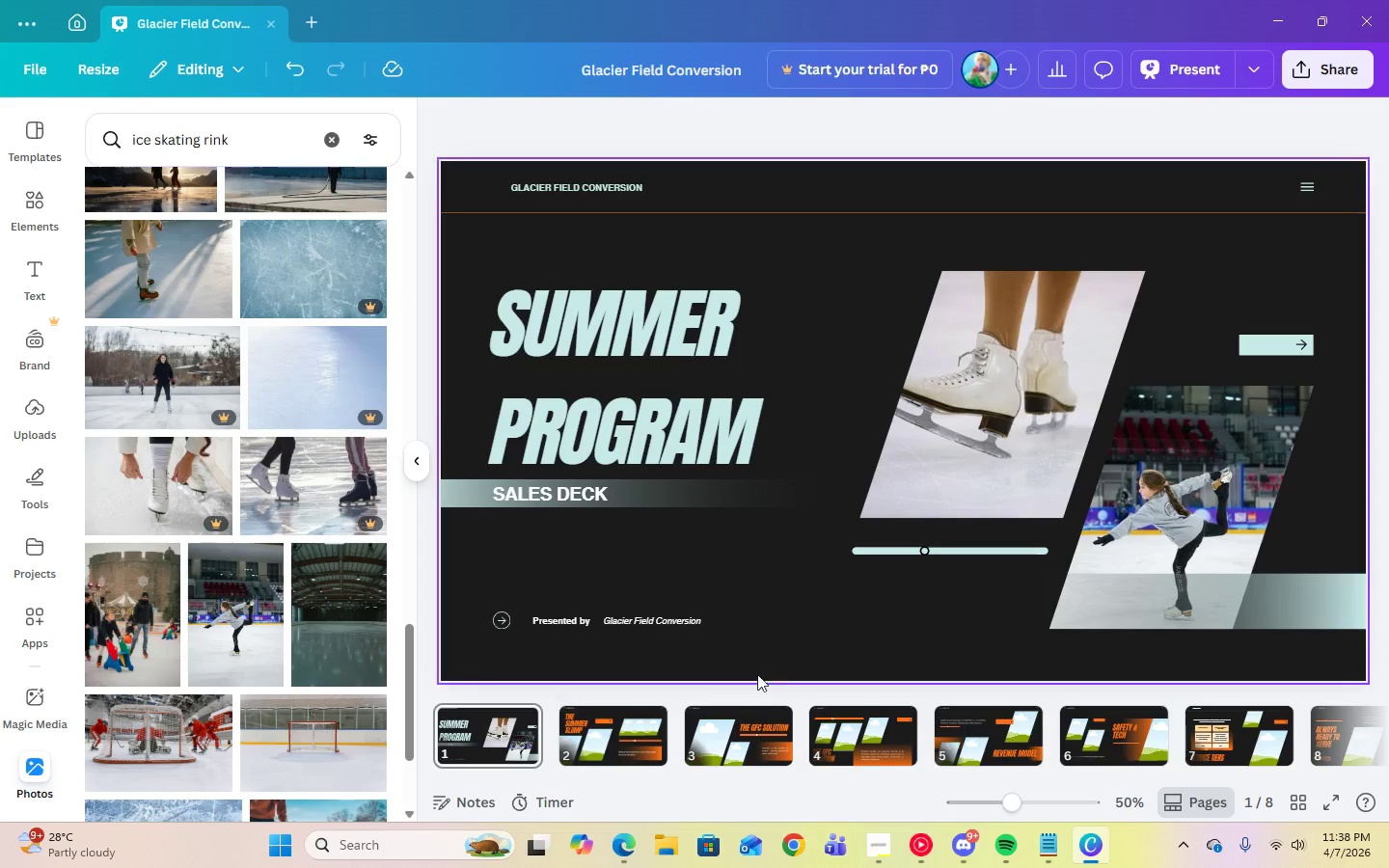 
left_click([644, 728])
 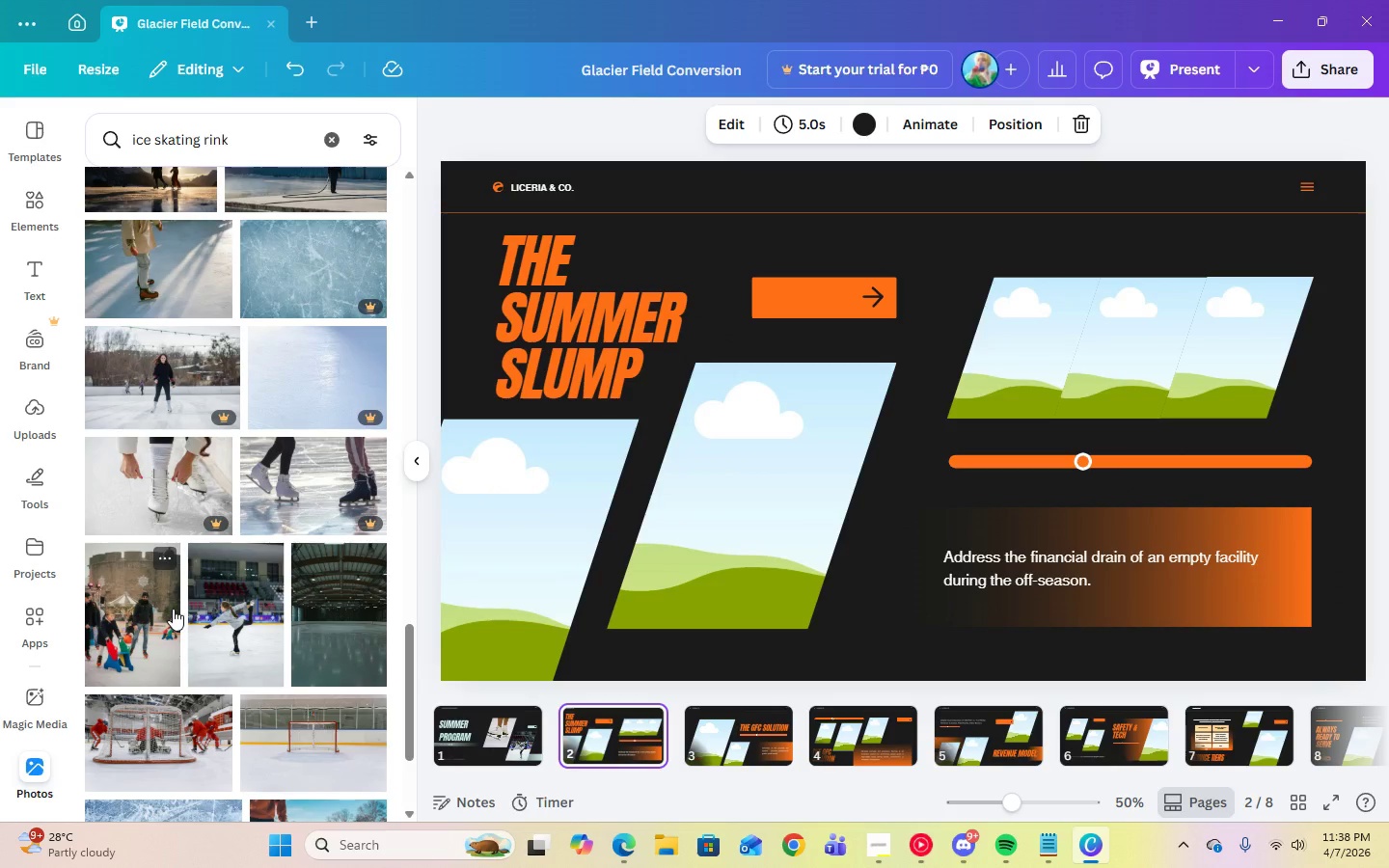 
scroll: coordinate [173, 609], scroll_direction: up, amount: 6.0
 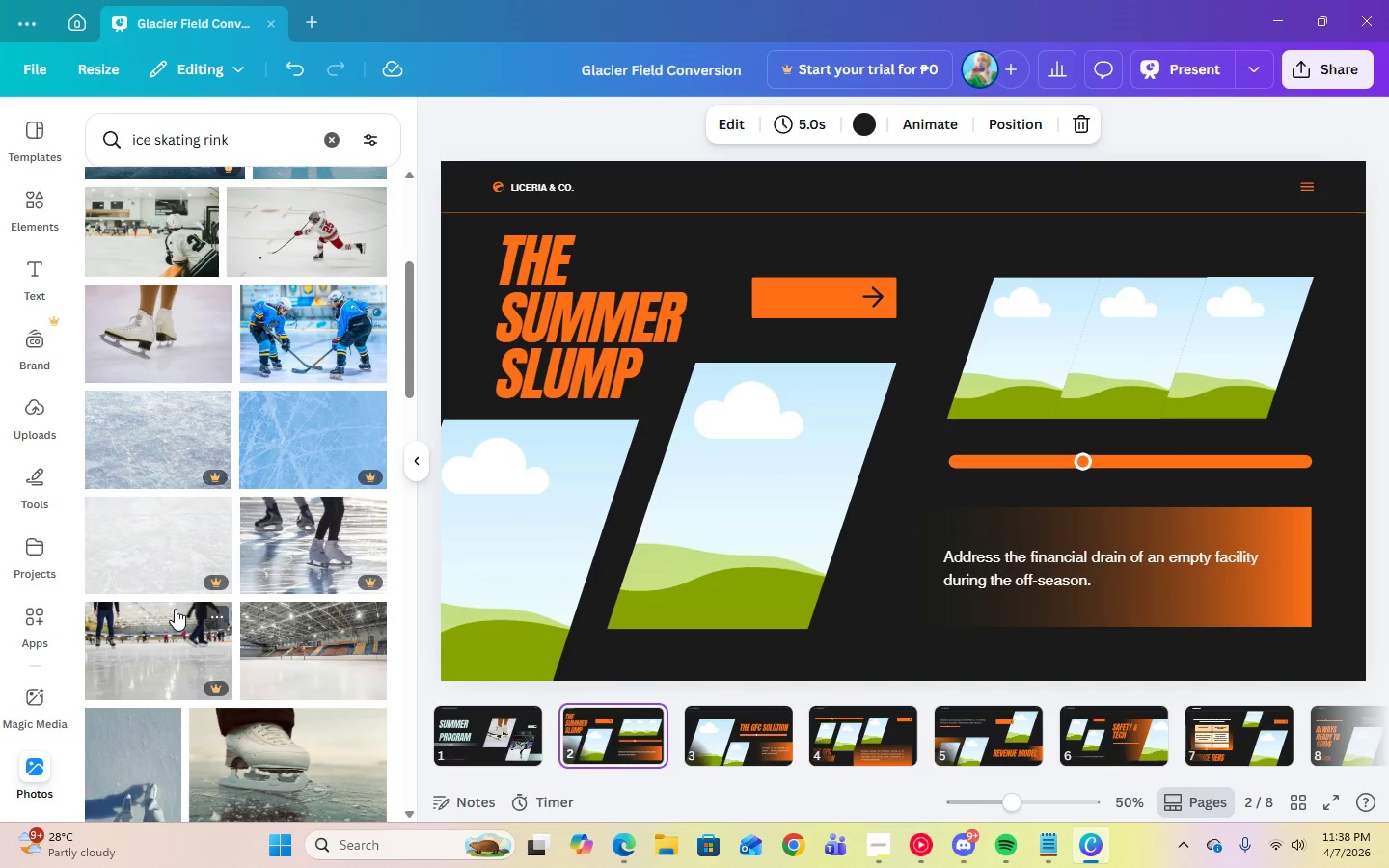 
left_click([263, 636])
 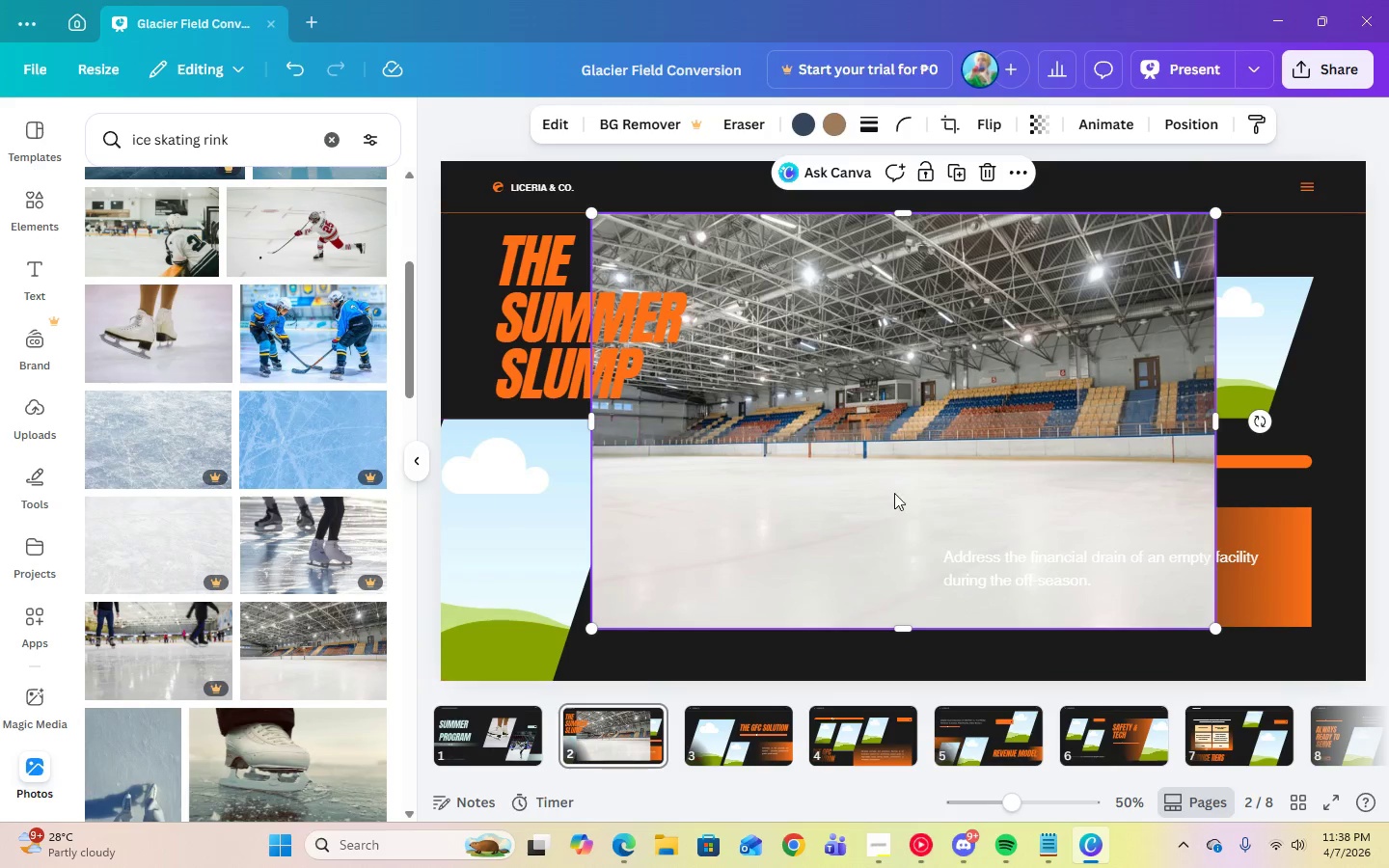 
left_click_drag(start_coordinate=[917, 497], to_coordinate=[691, 515])
 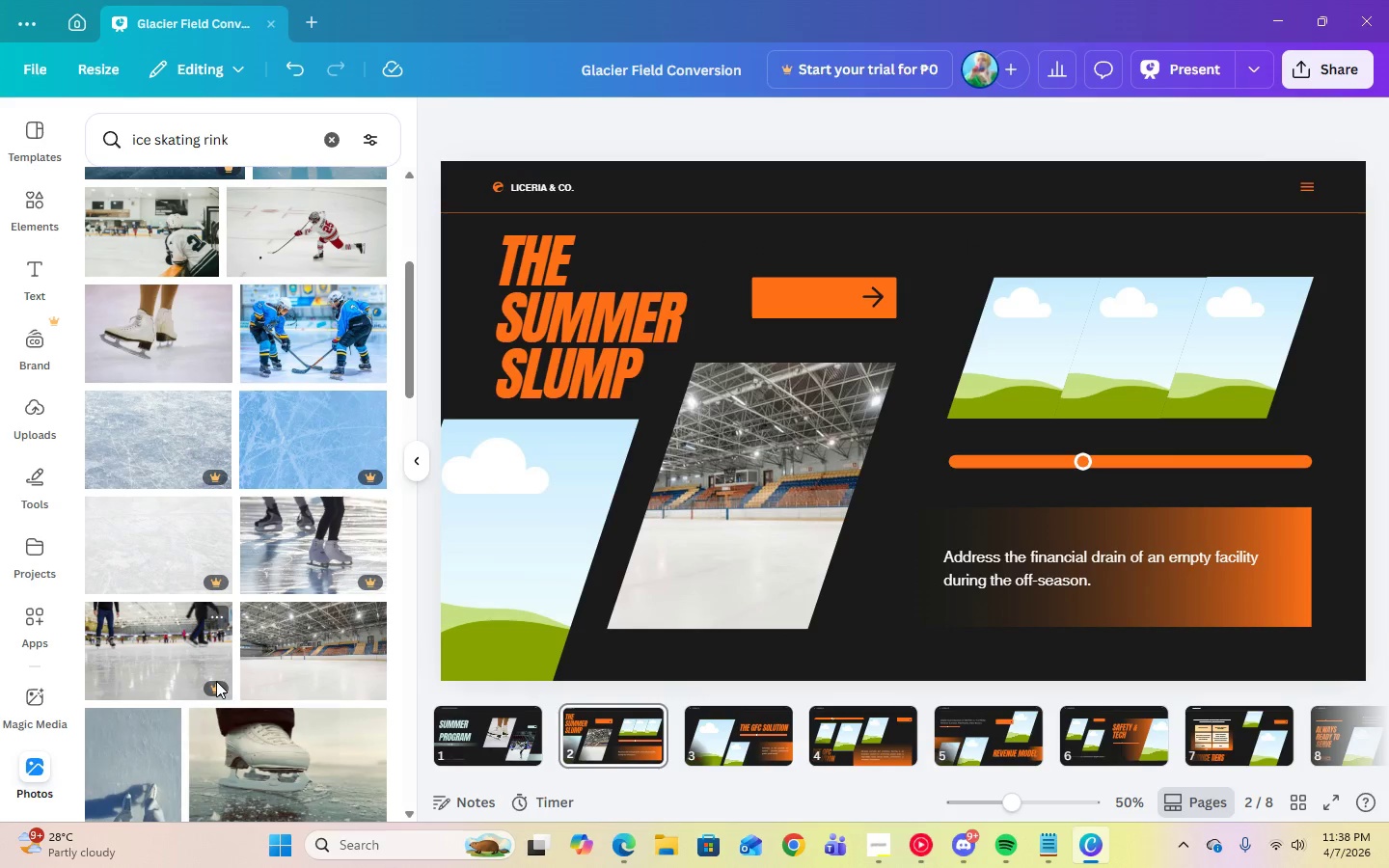 
scroll: coordinate [212, 681], scroll_direction: up, amount: 4.0
 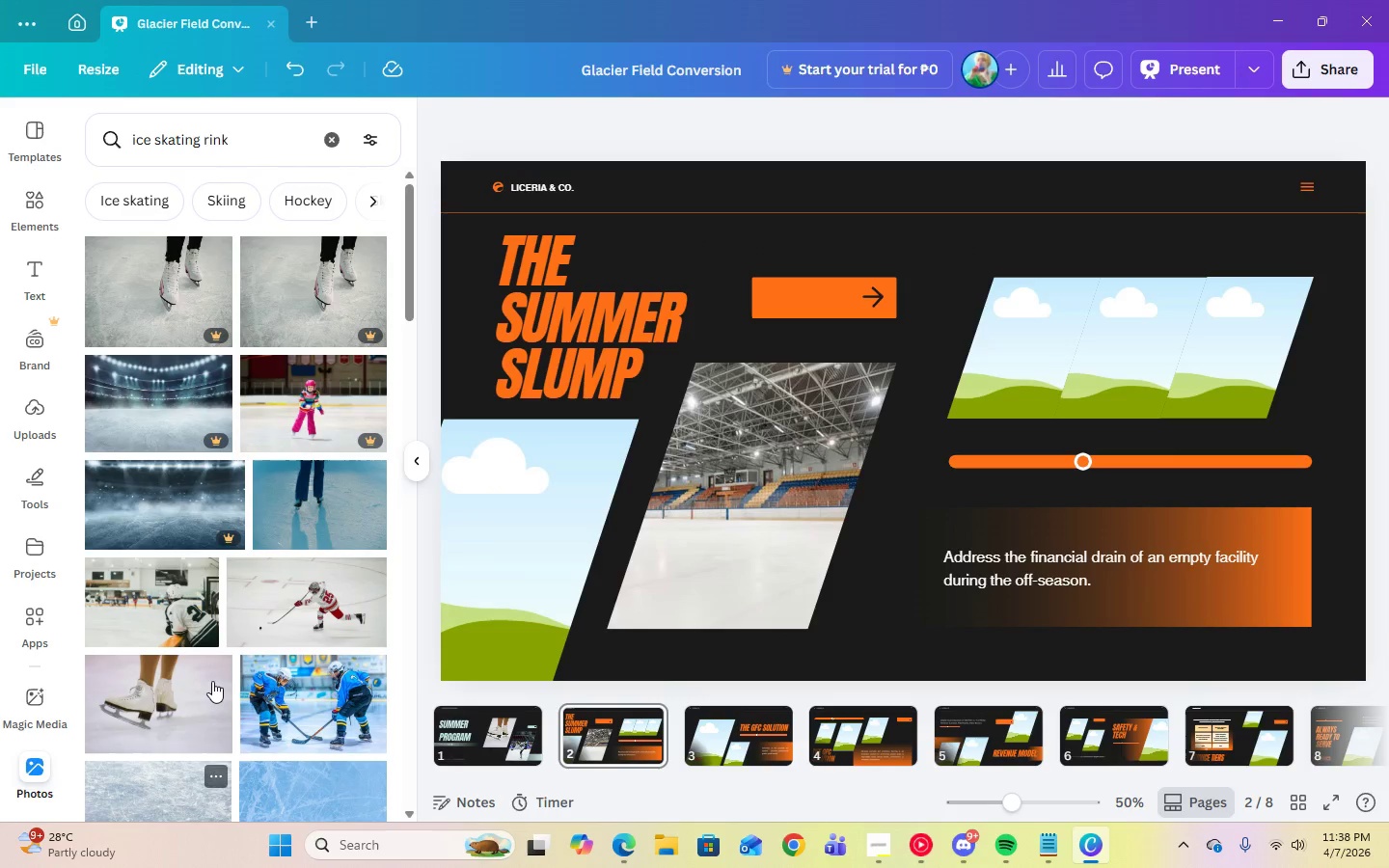 
mouse_move([203, 660])
 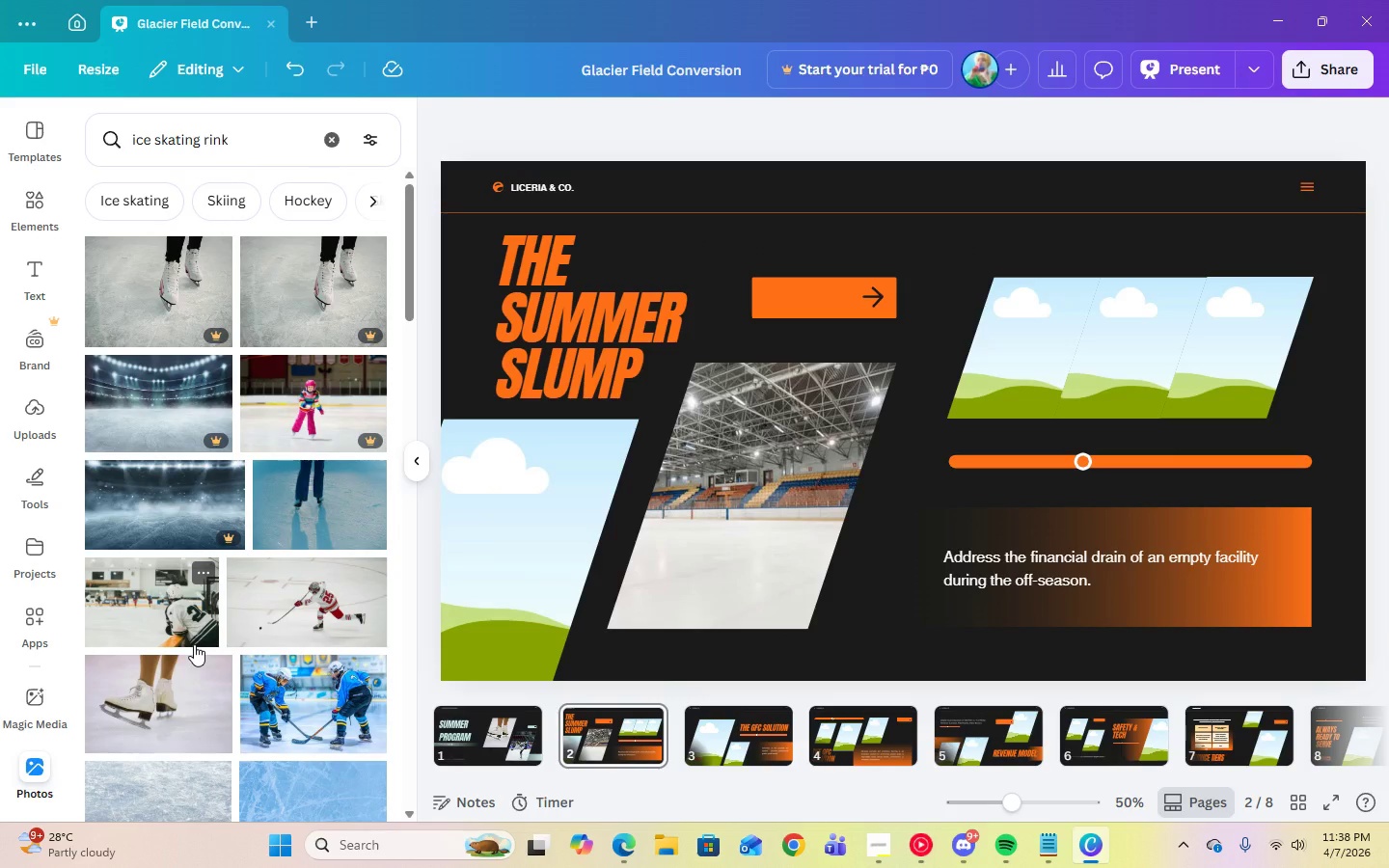 
left_click([194, 644])
 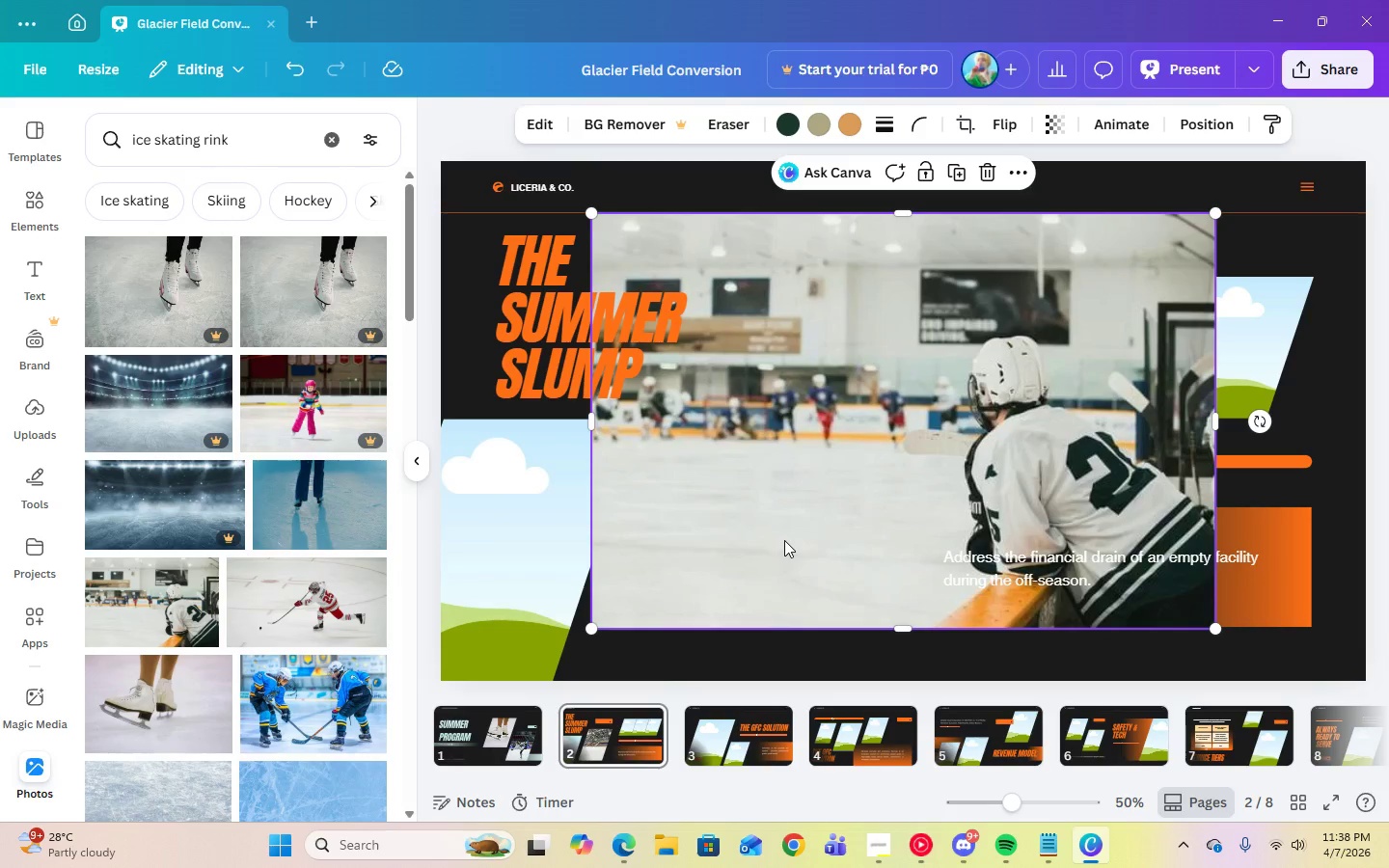 
left_click_drag(start_coordinate=[784, 540], to_coordinate=[580, 559])
 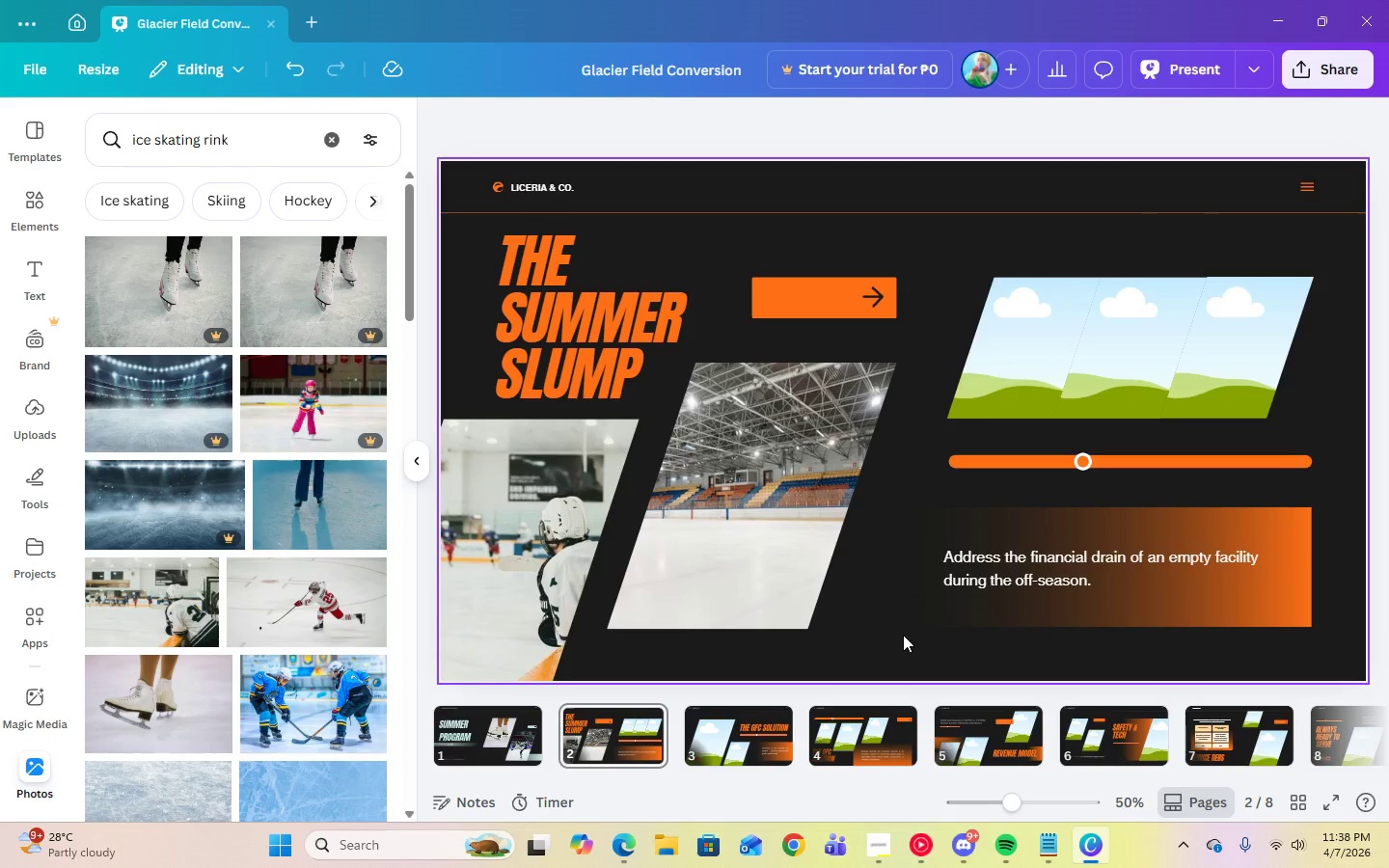 
left_click([903, 635])
 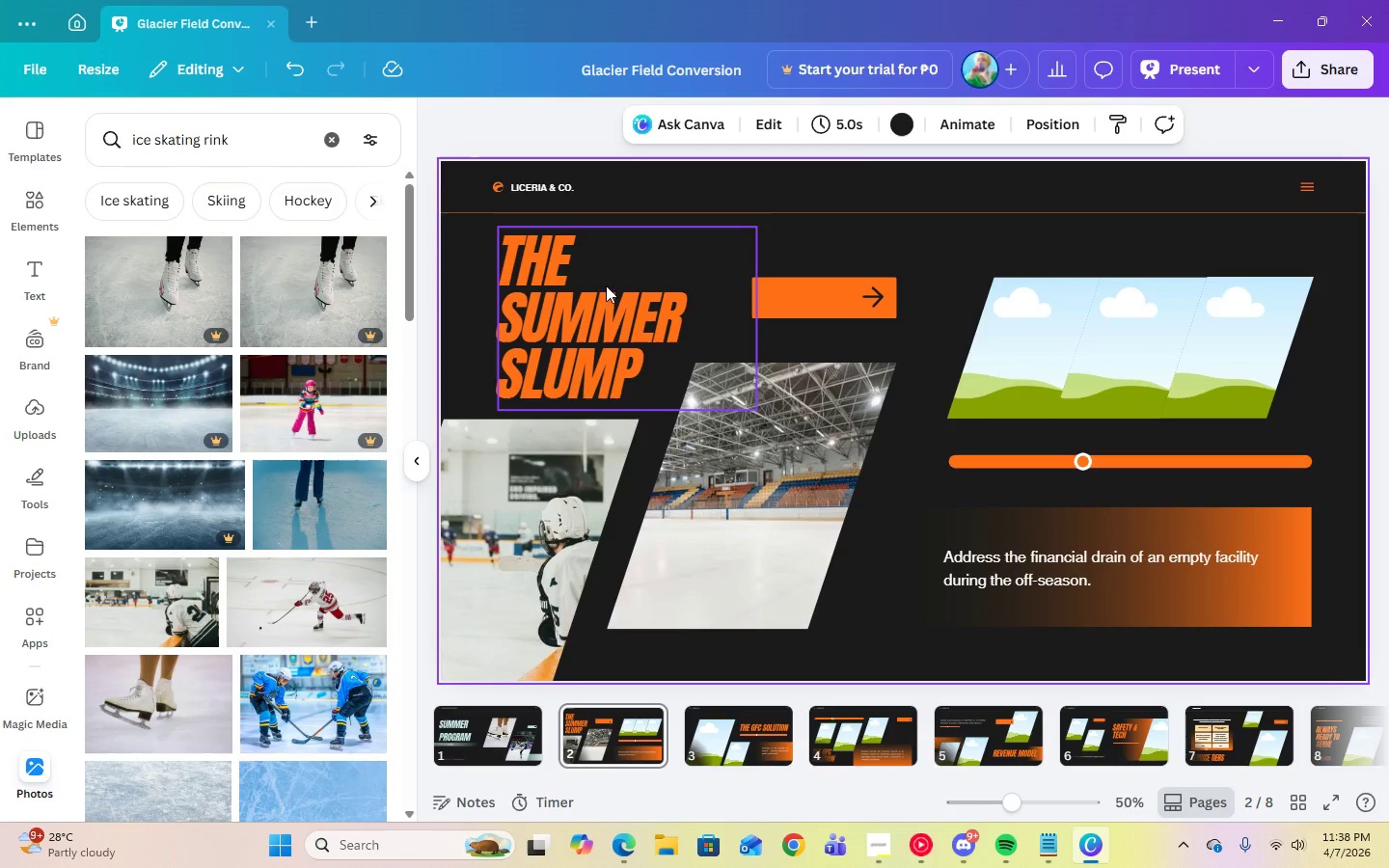 
left_click([598, 285])
 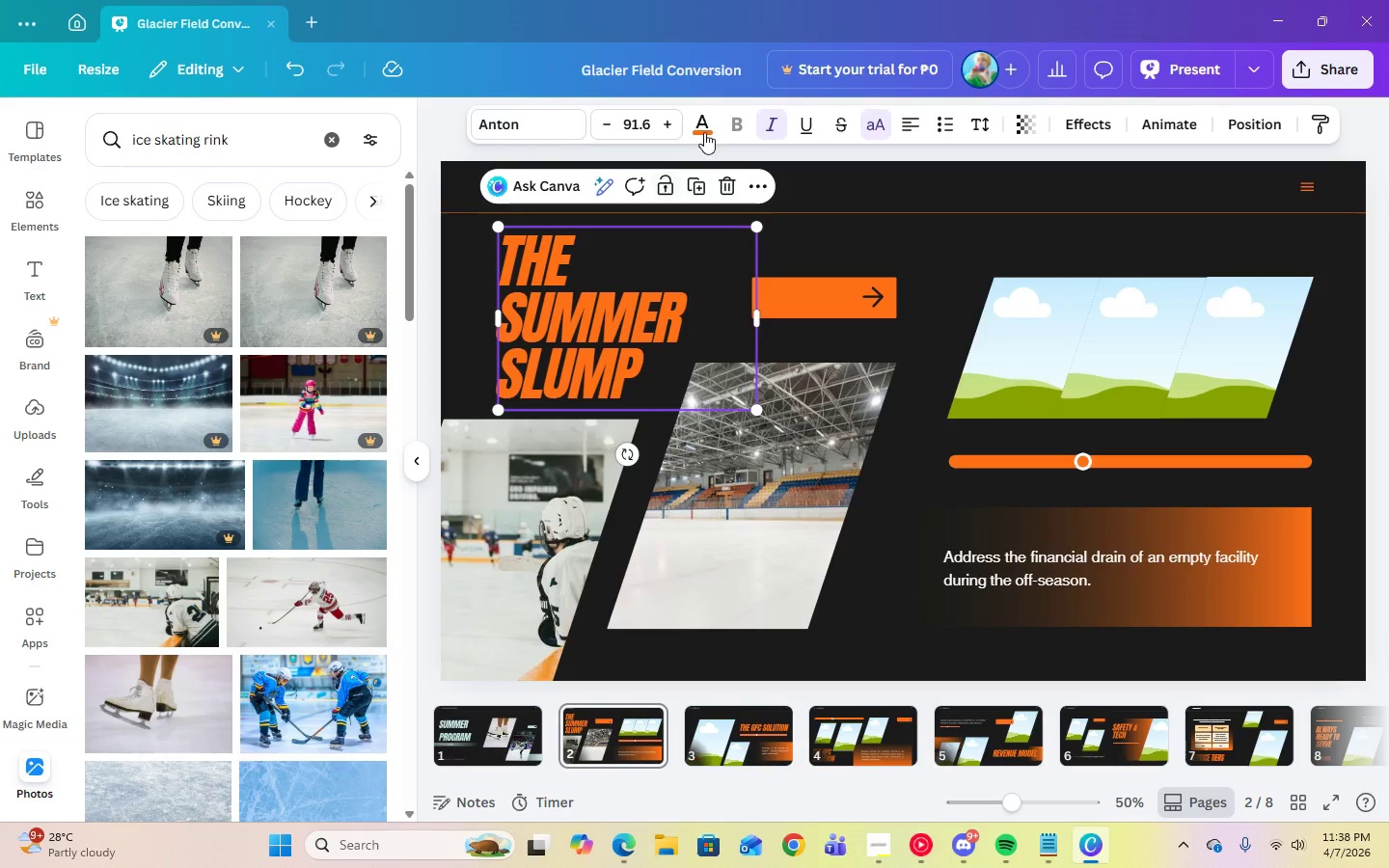 
left_click([704, 132])
 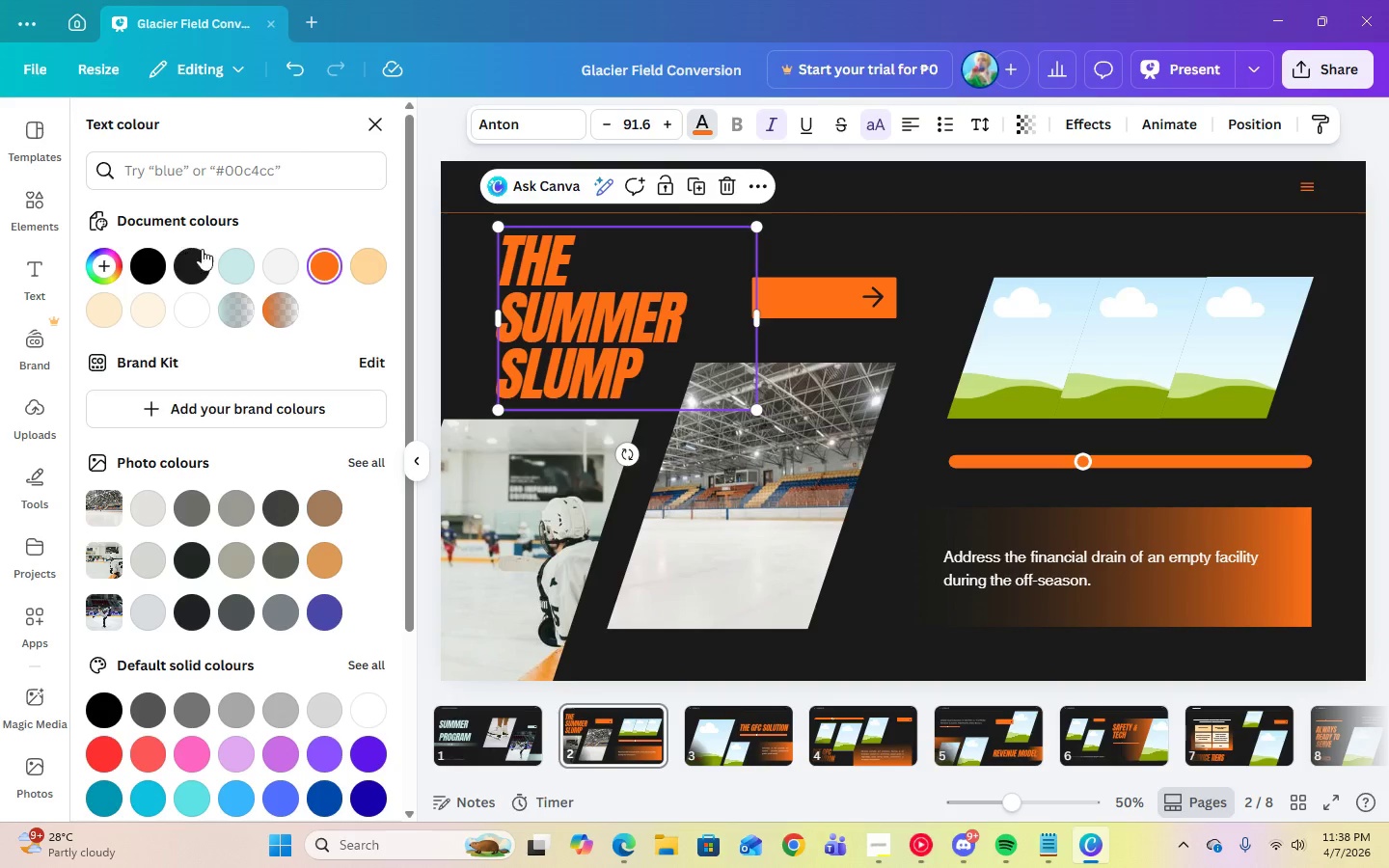 
left_click([244, 254])
 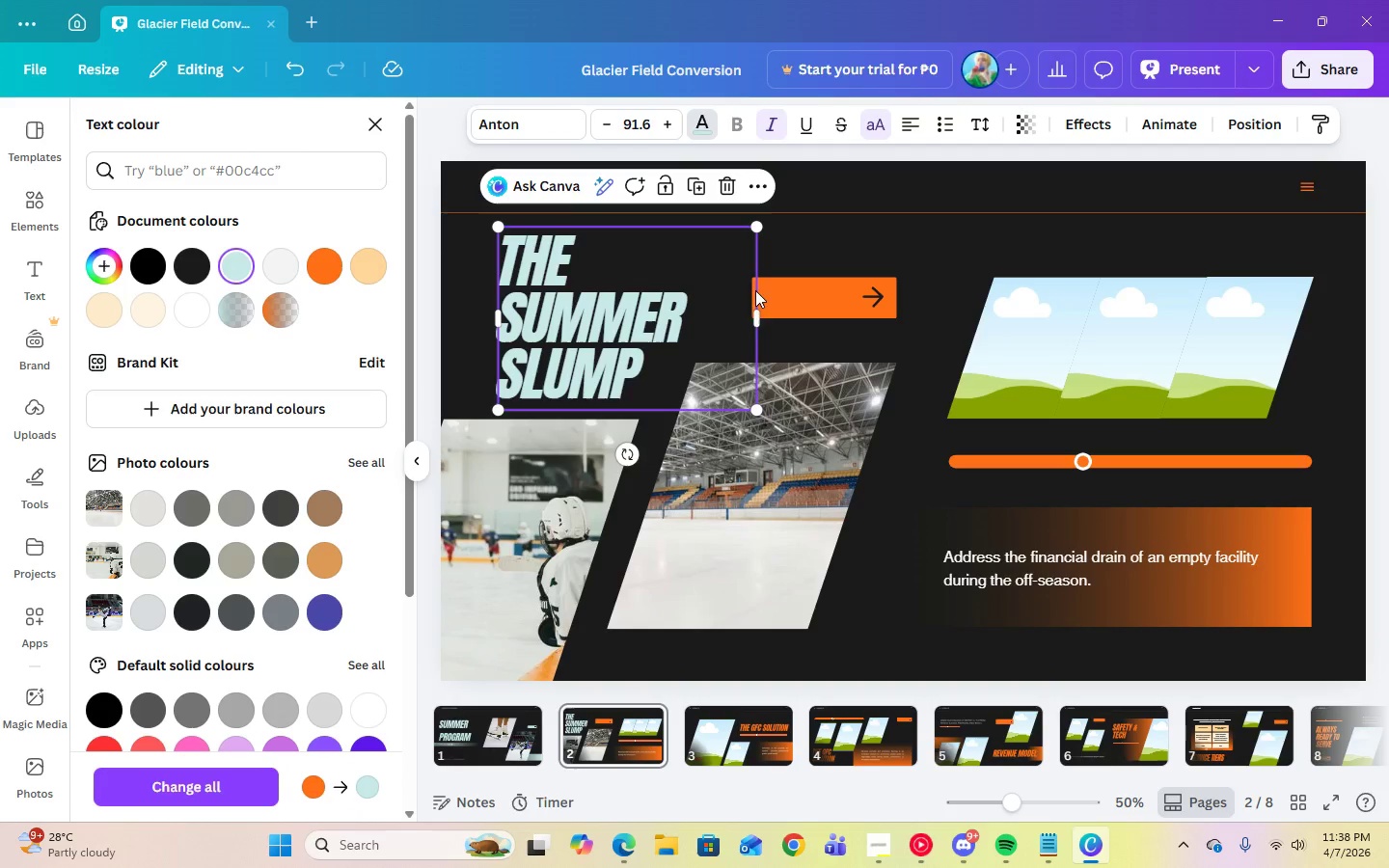 
left_click([793, 291])
 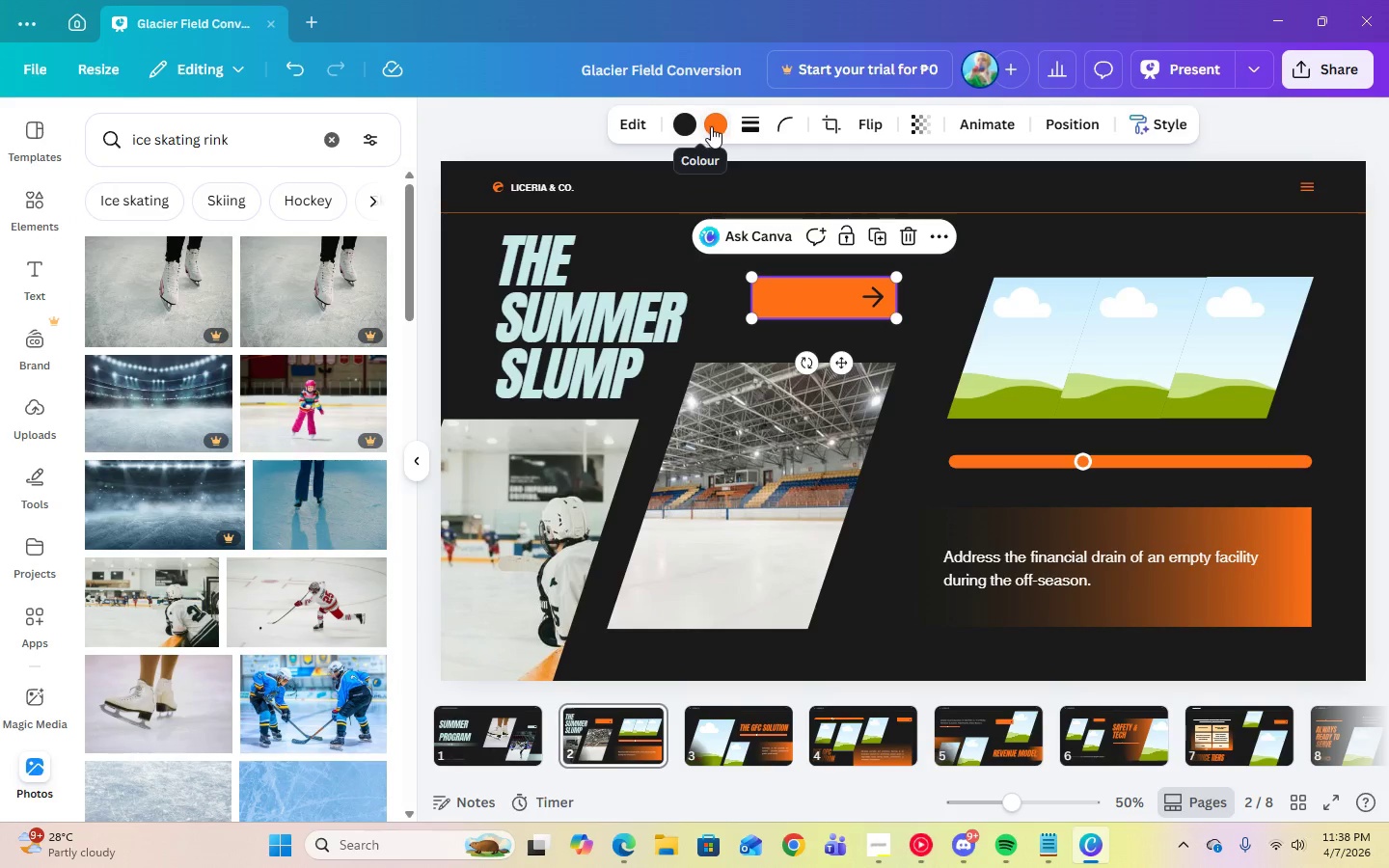 
left_click([711, 126])
 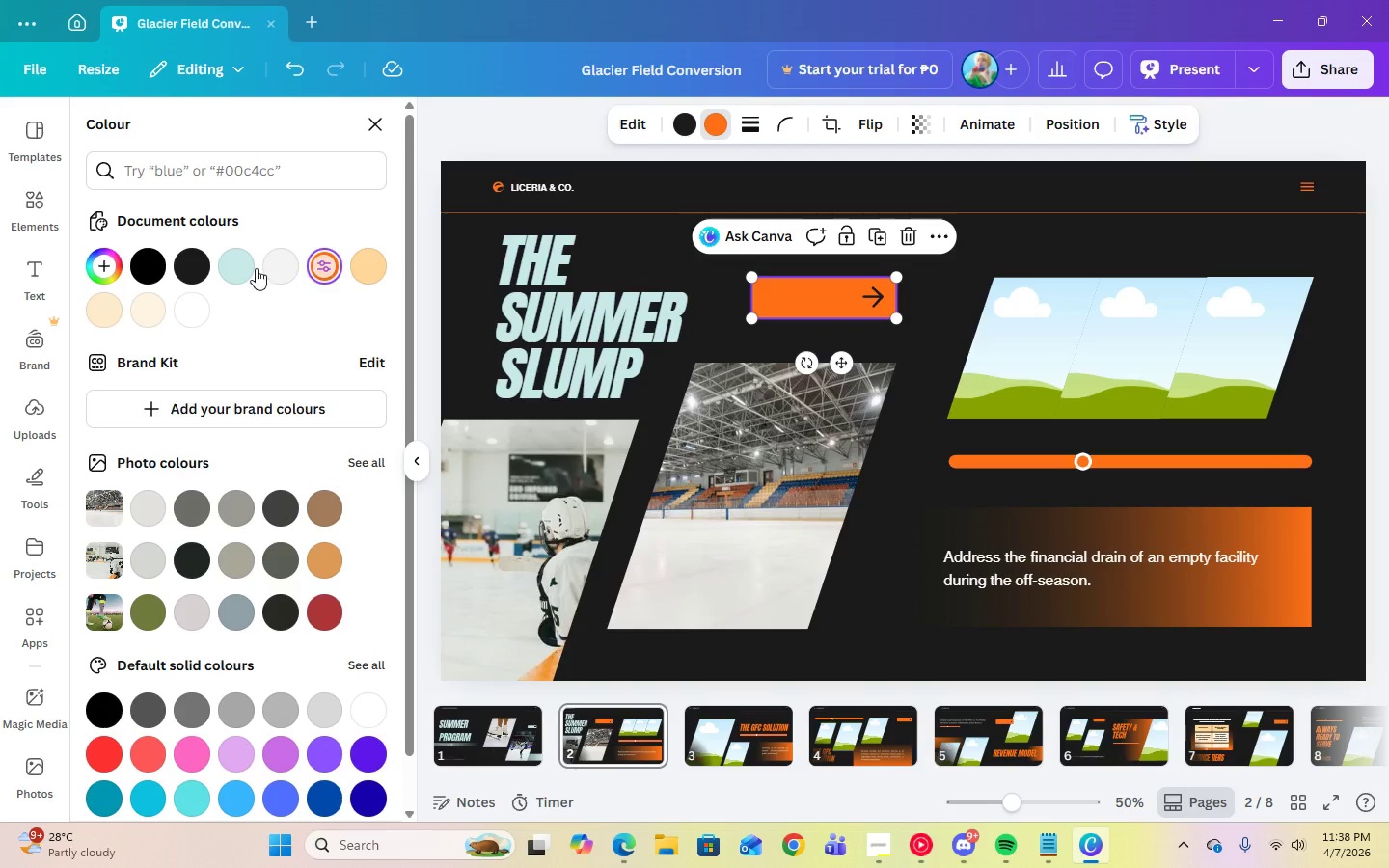 
left_click([234, 268])
 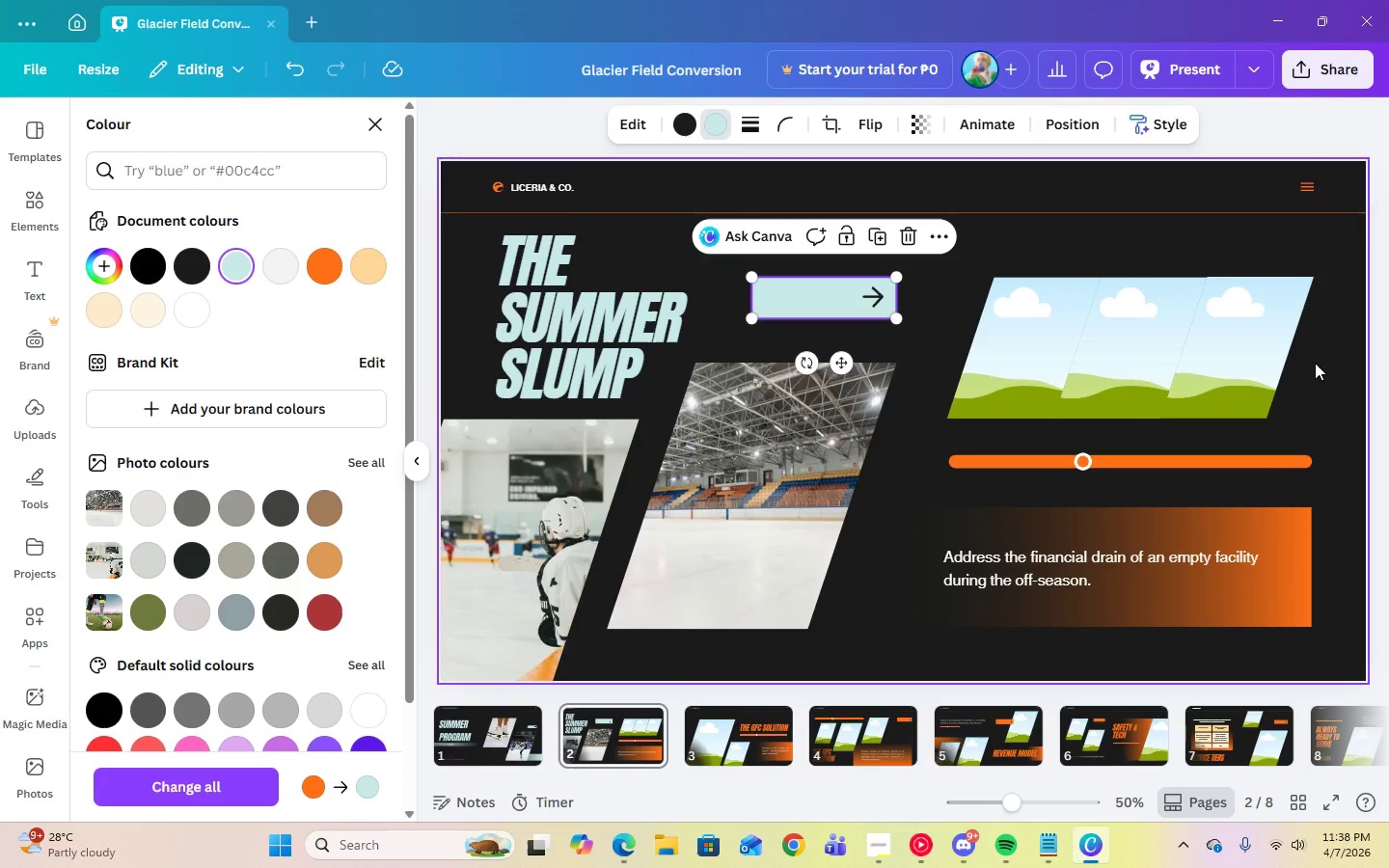 
left_click([572, 185])
 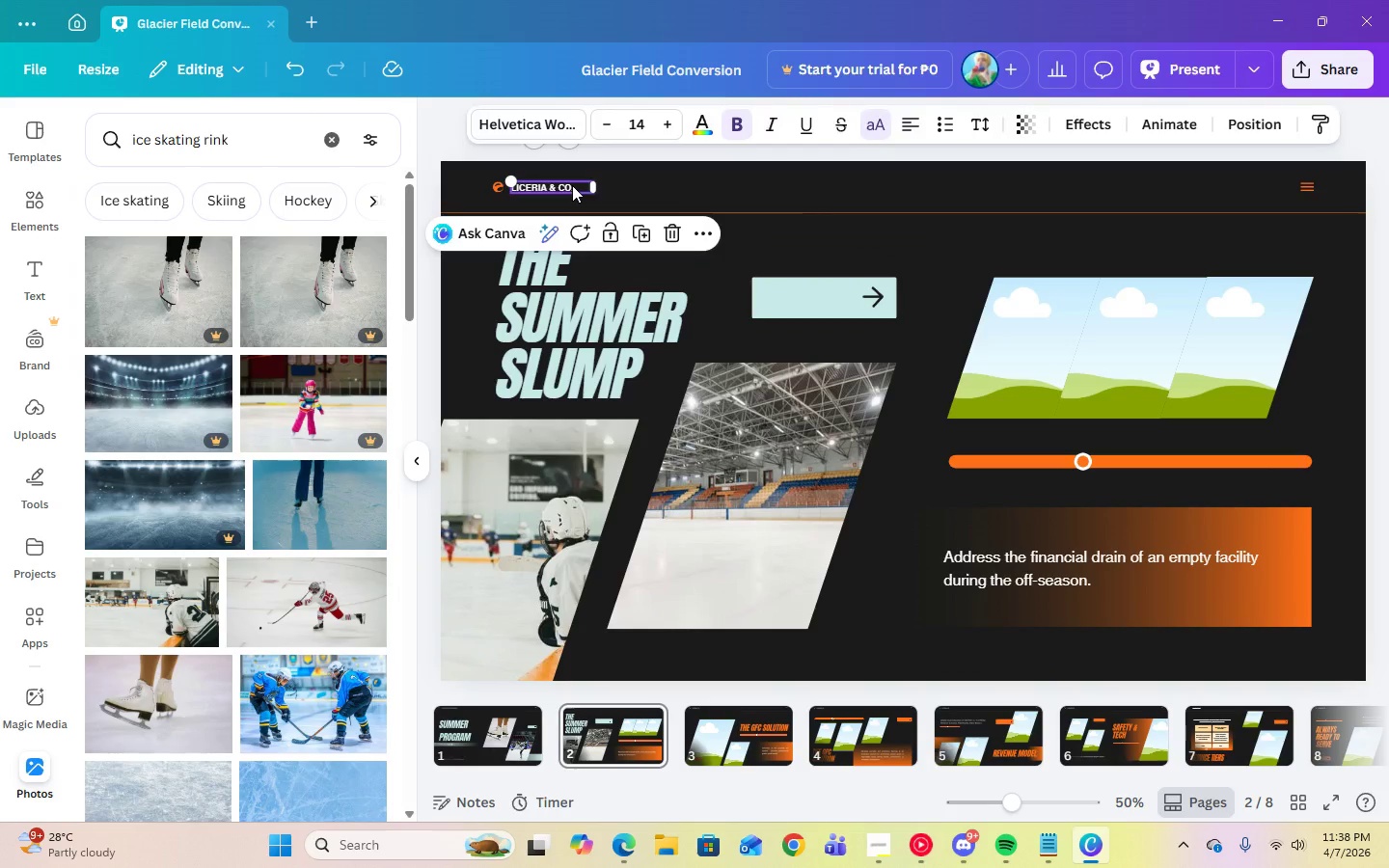 
key(Delete)
 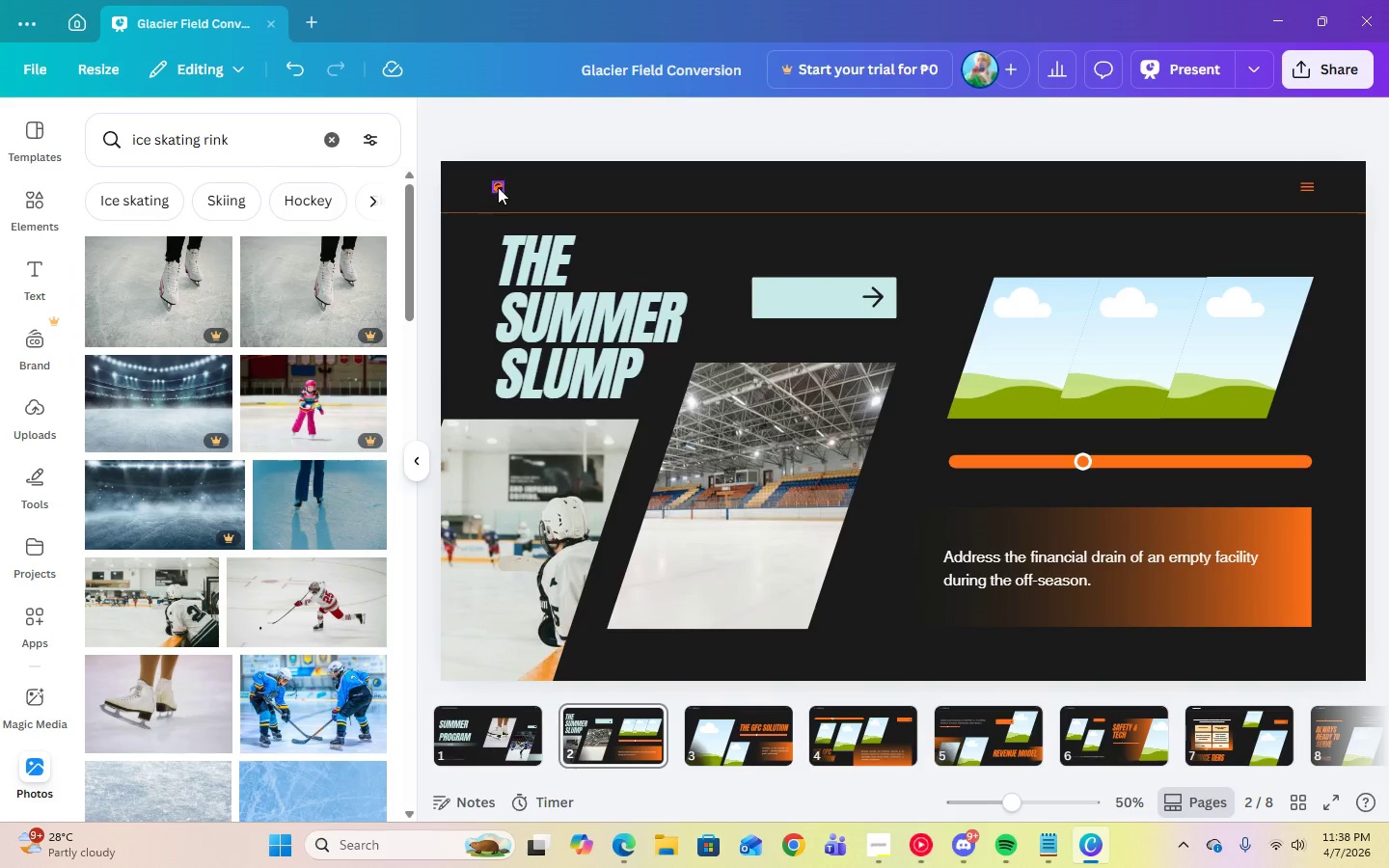 
left_click([498, 187])
 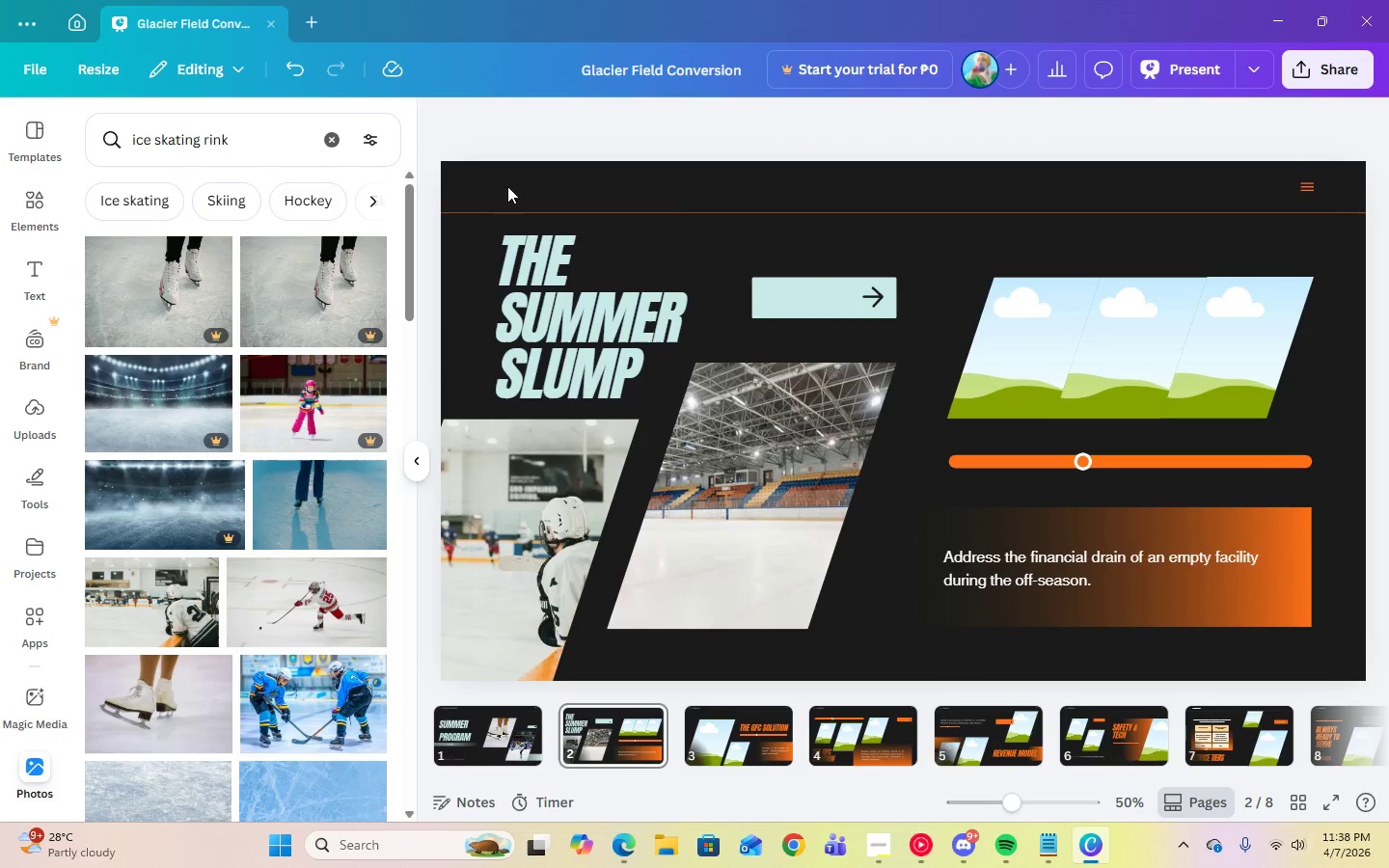 
key(Delete)
 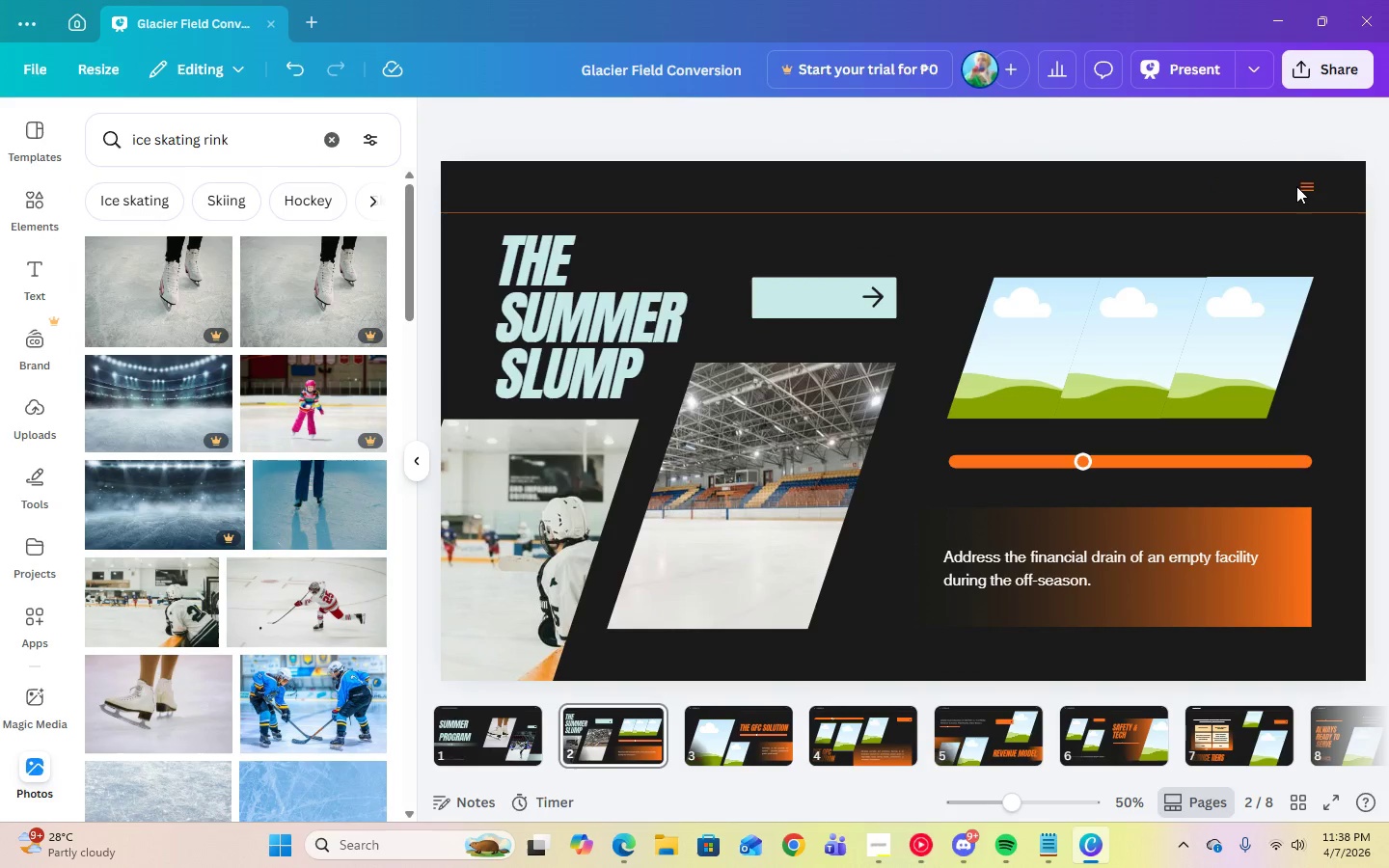 
left_click([1302, 187])
 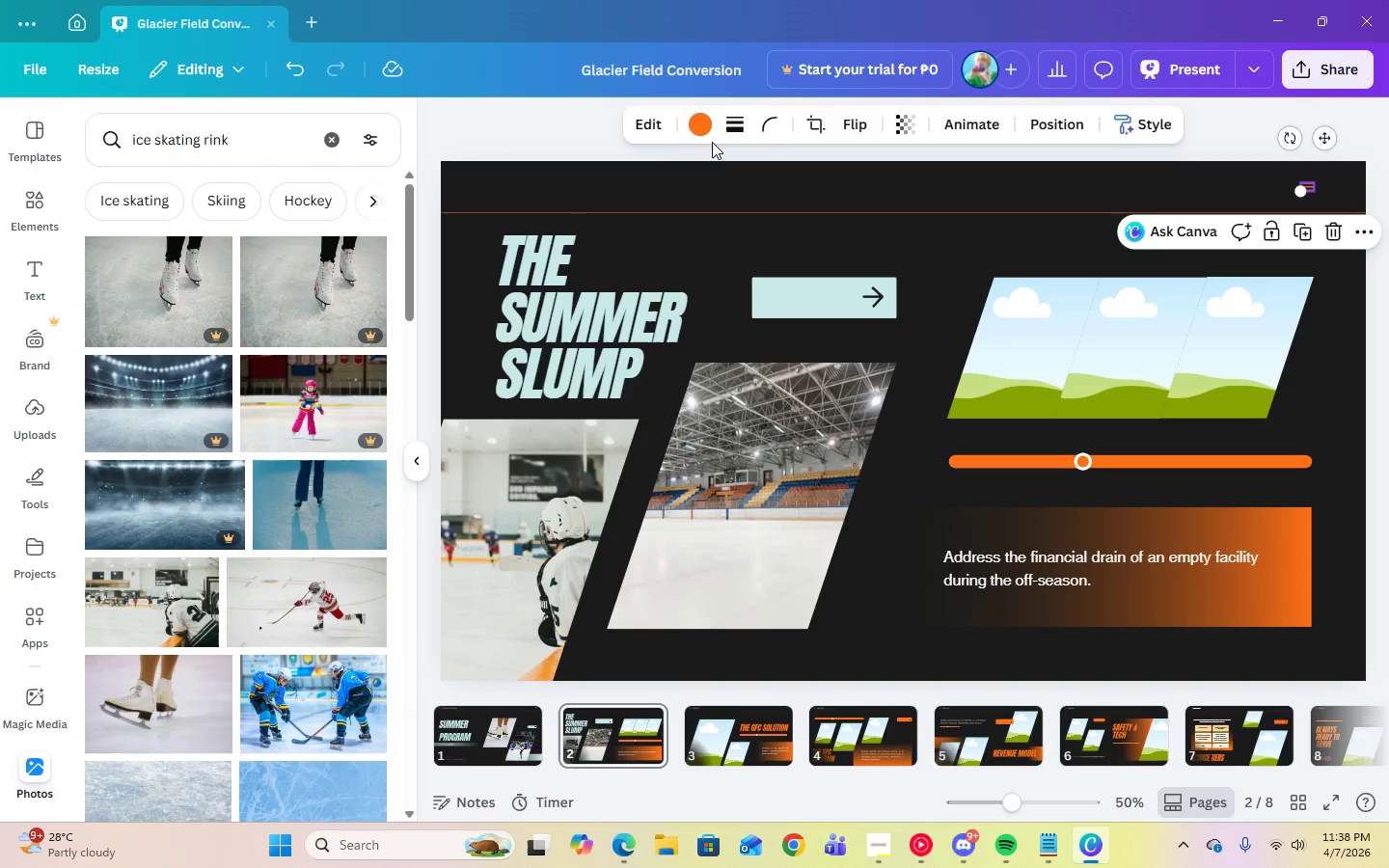 
left_click([706, 138])
 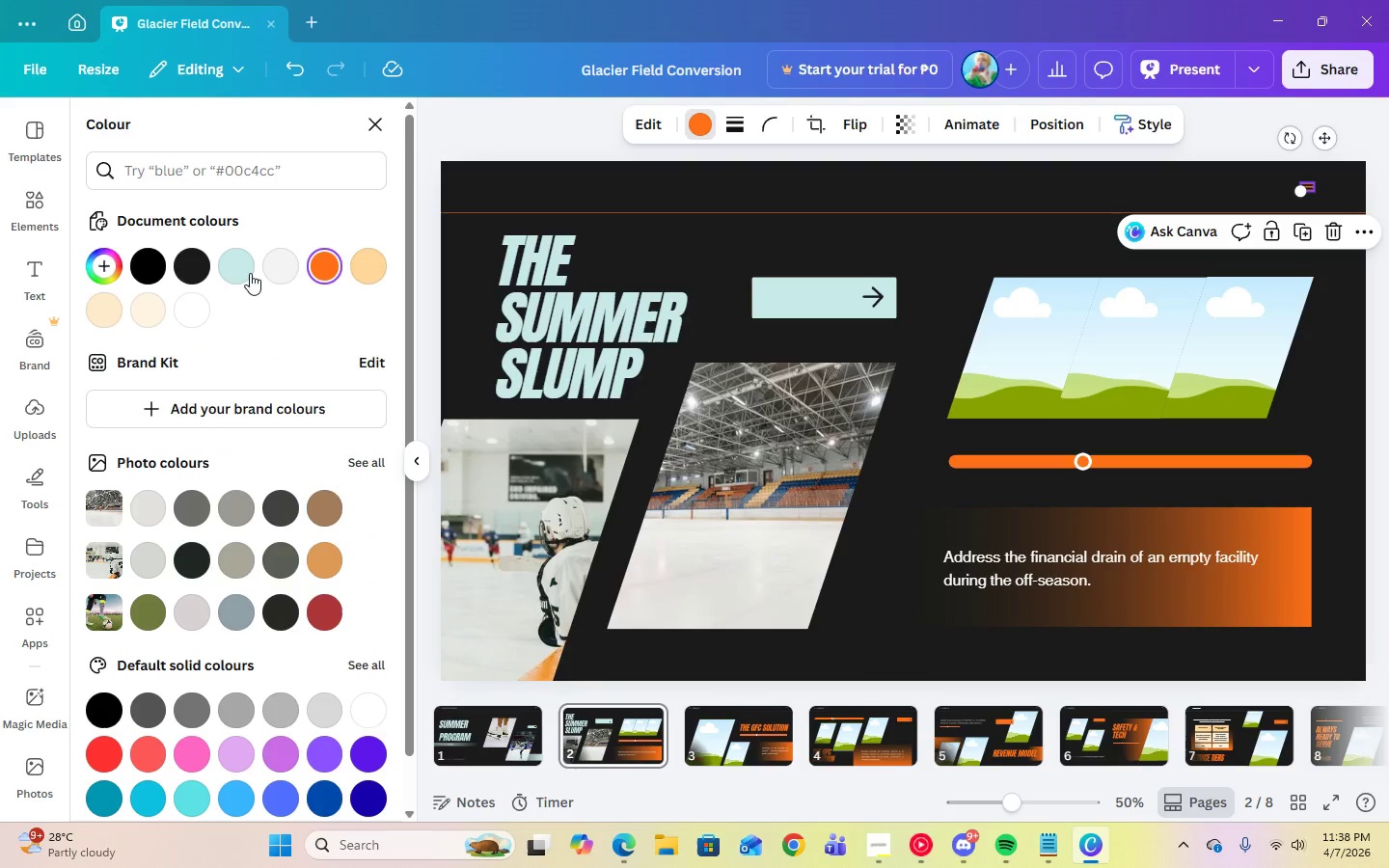 
left_click([242, 274])
 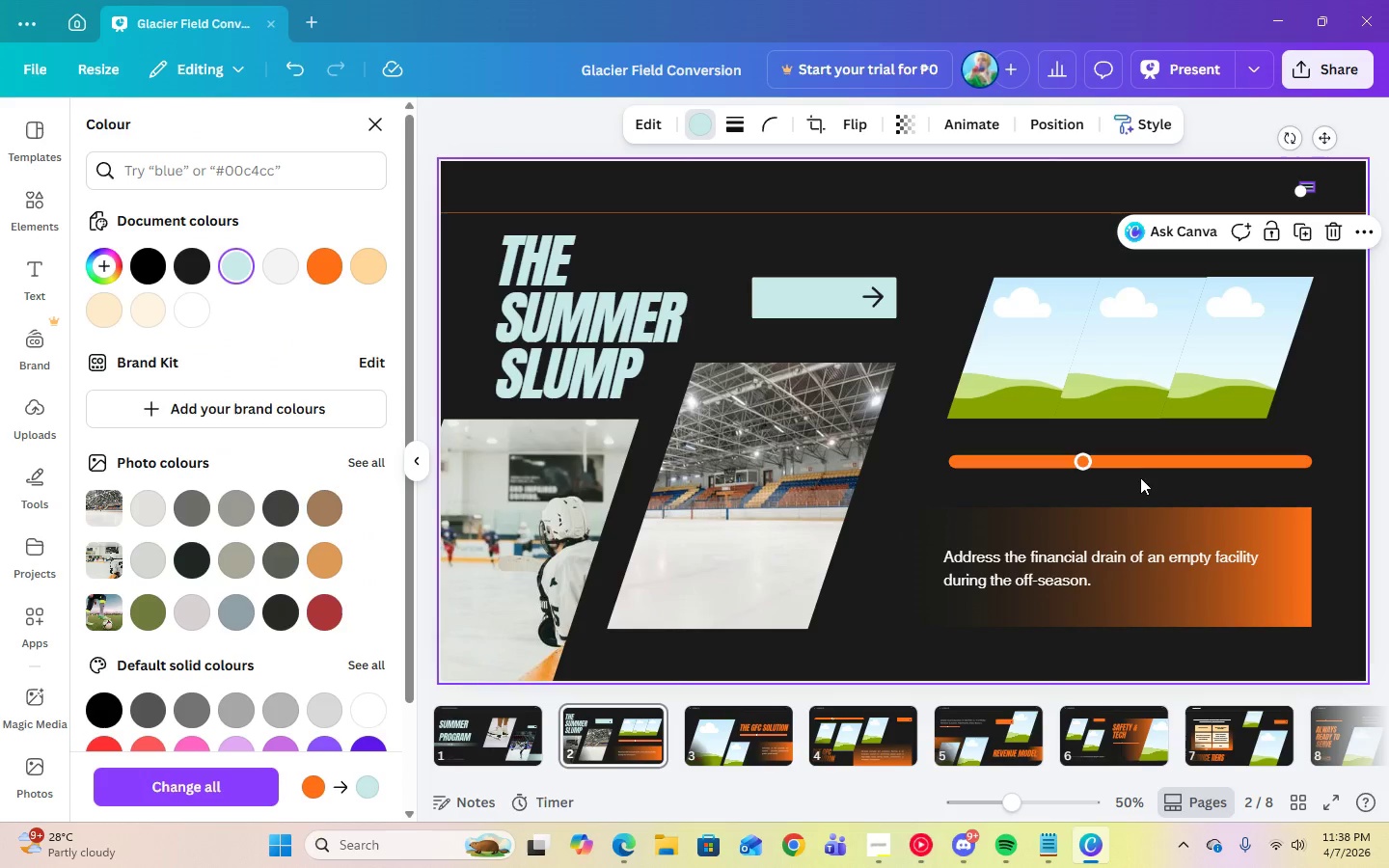 
left_click([1135, 459])
 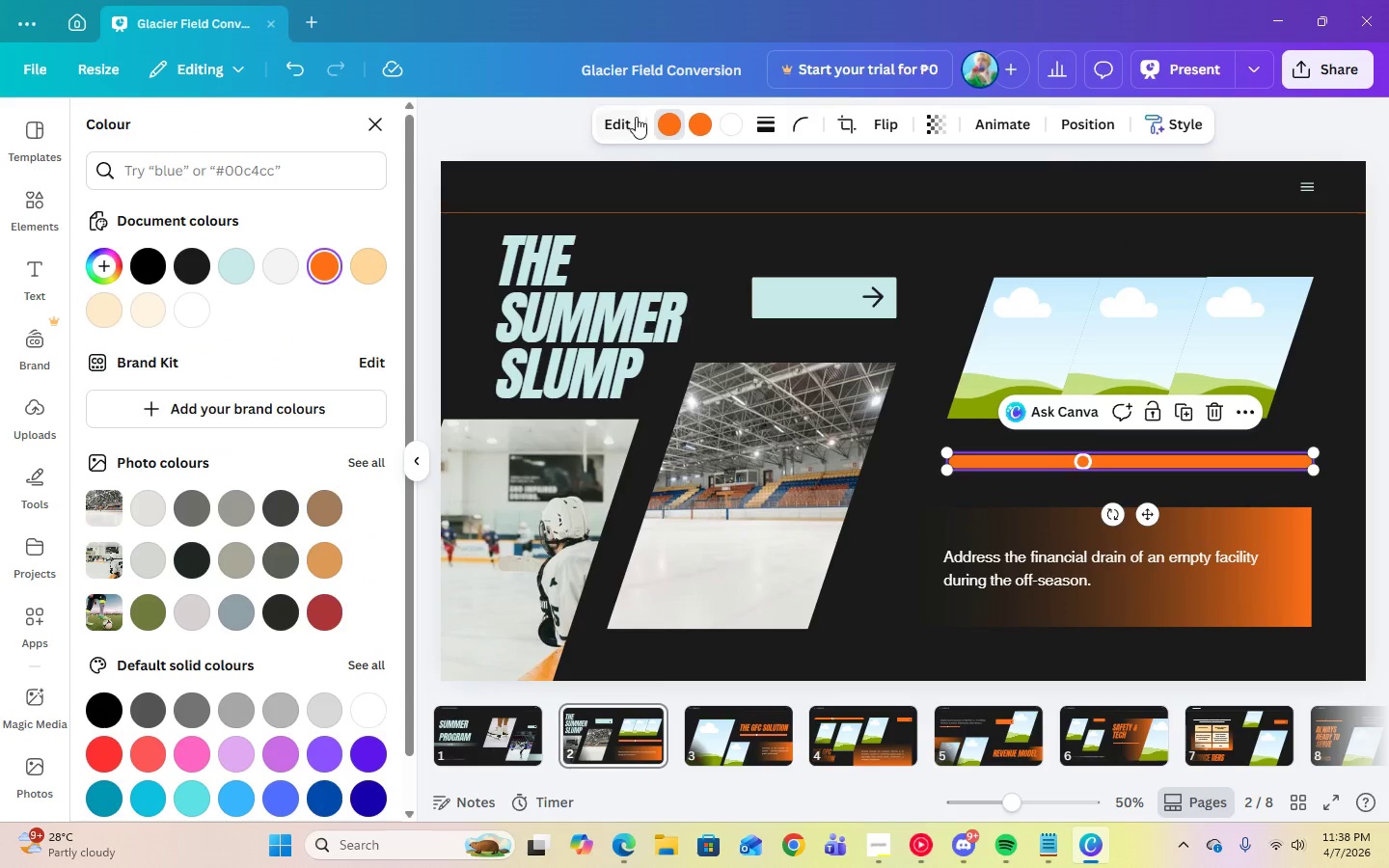 
left_click([667, 126])
 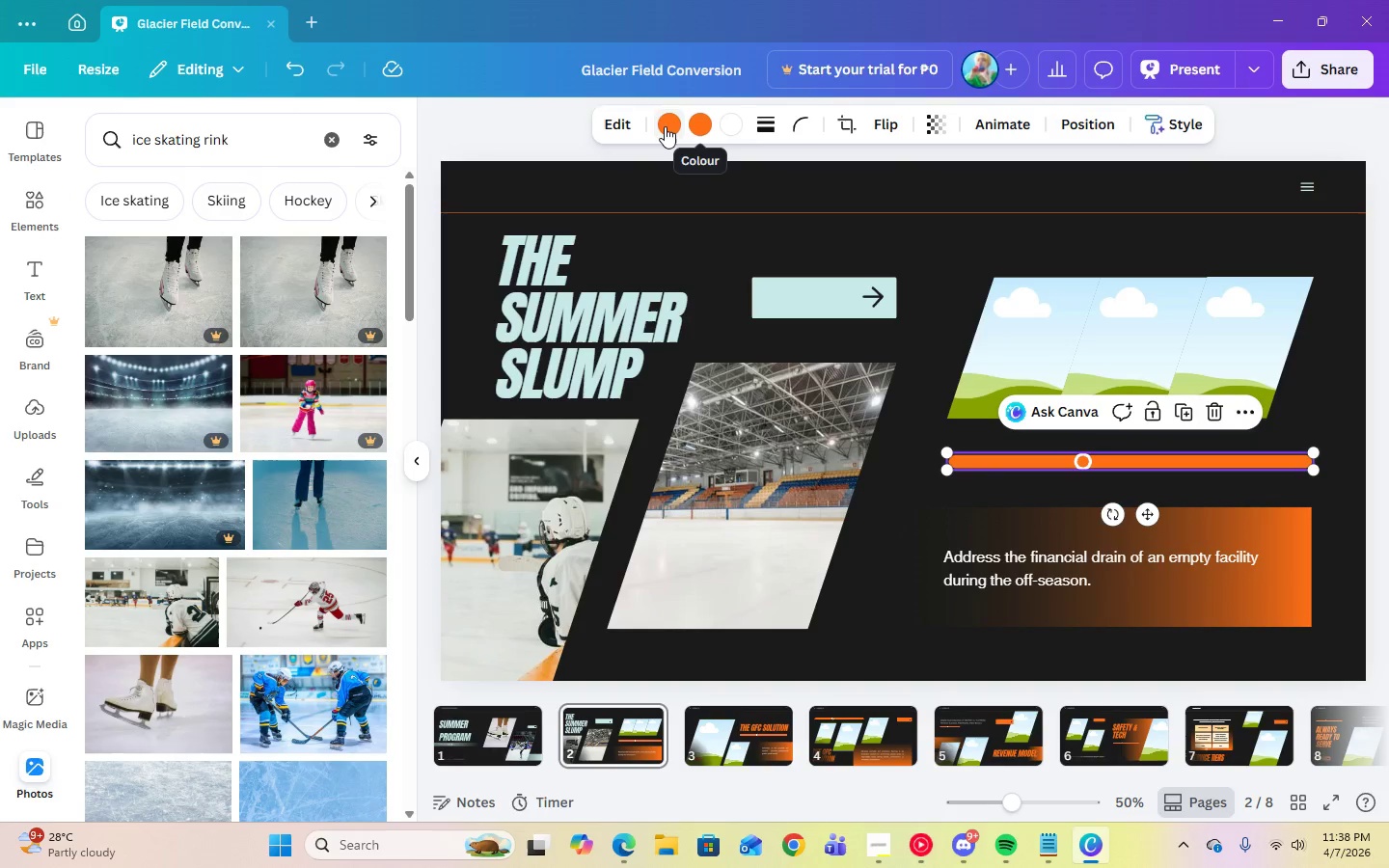 
left_click([665, 126])
 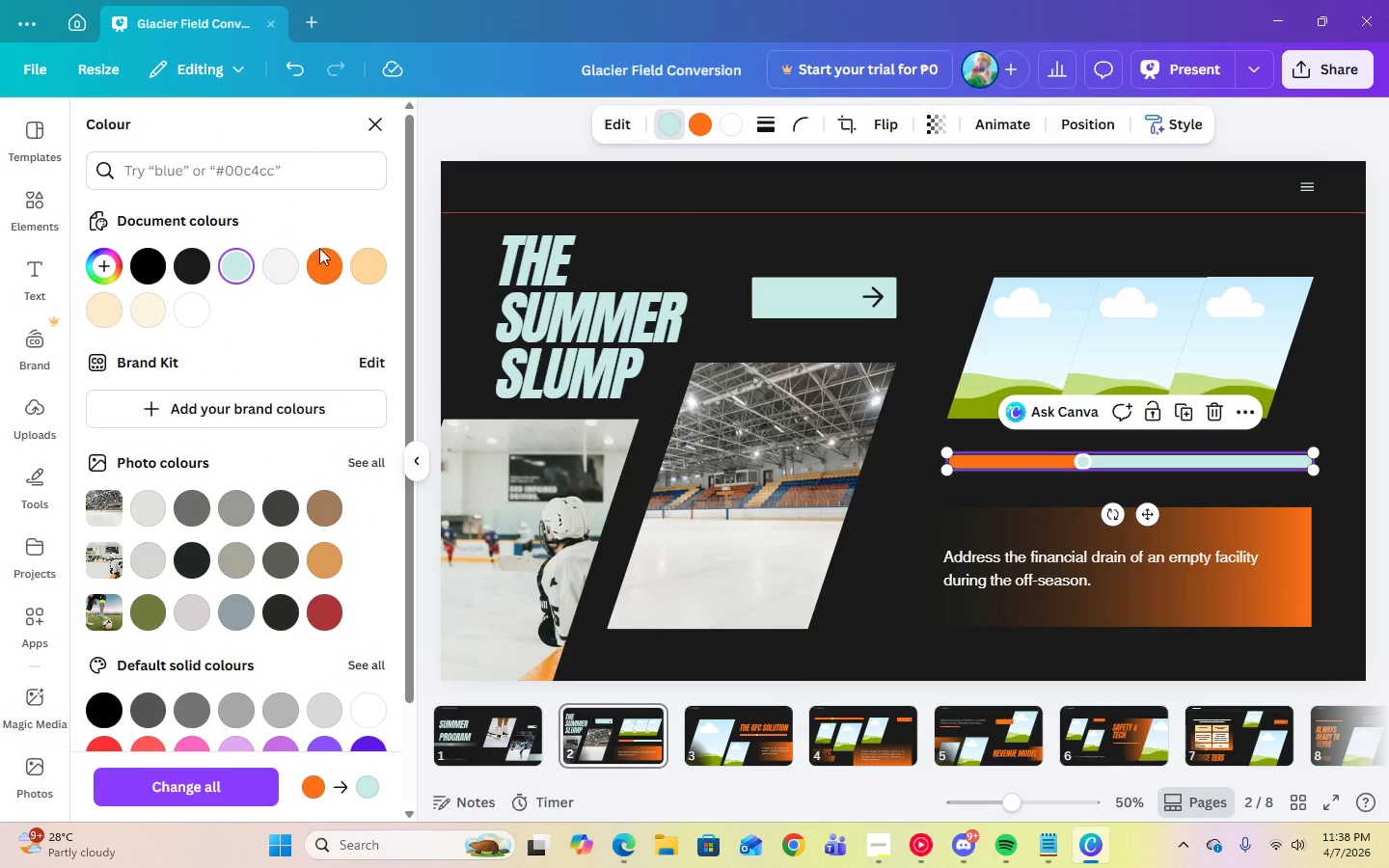 
left_click([707, 124])
 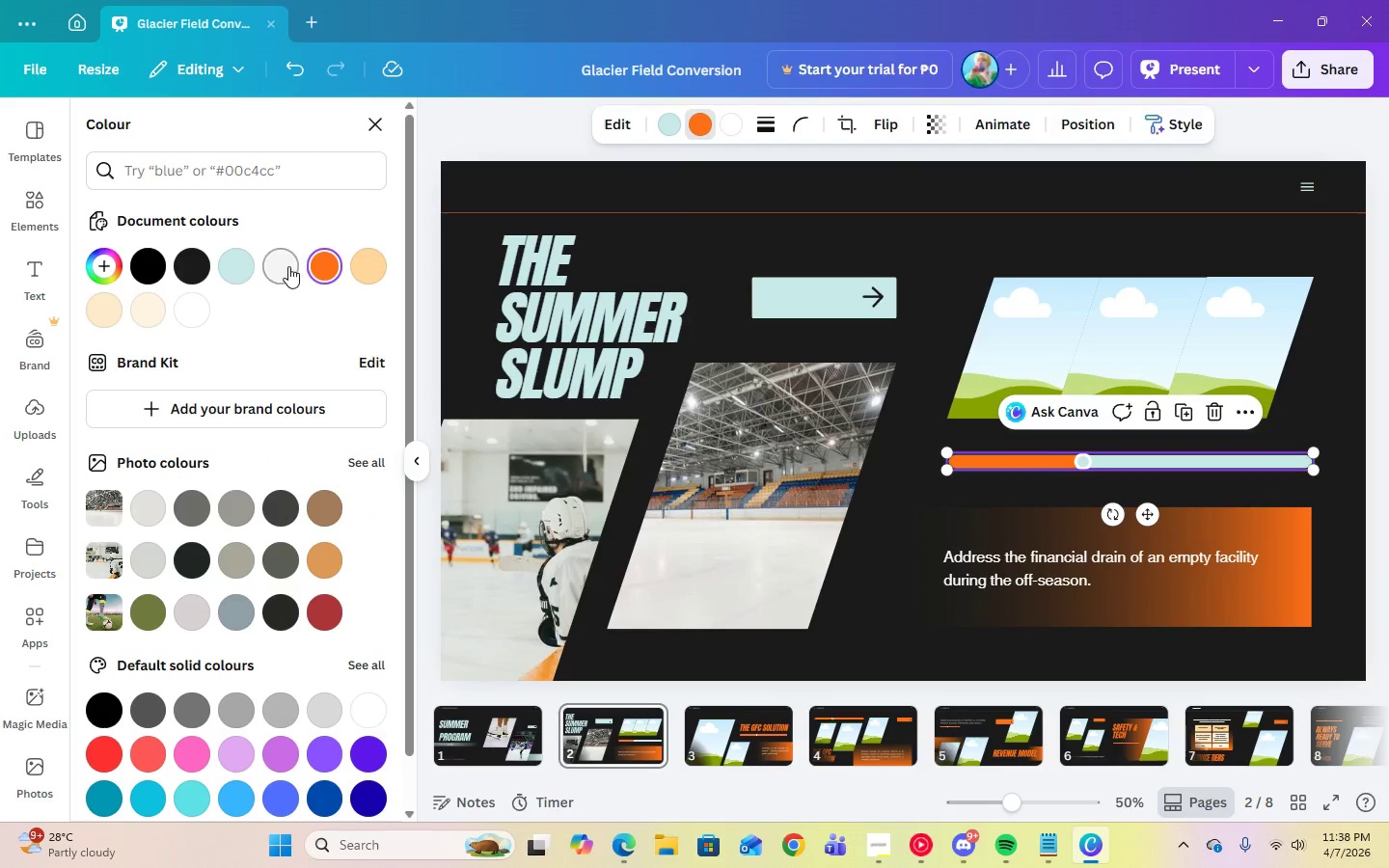 
left_click([235, 270])
 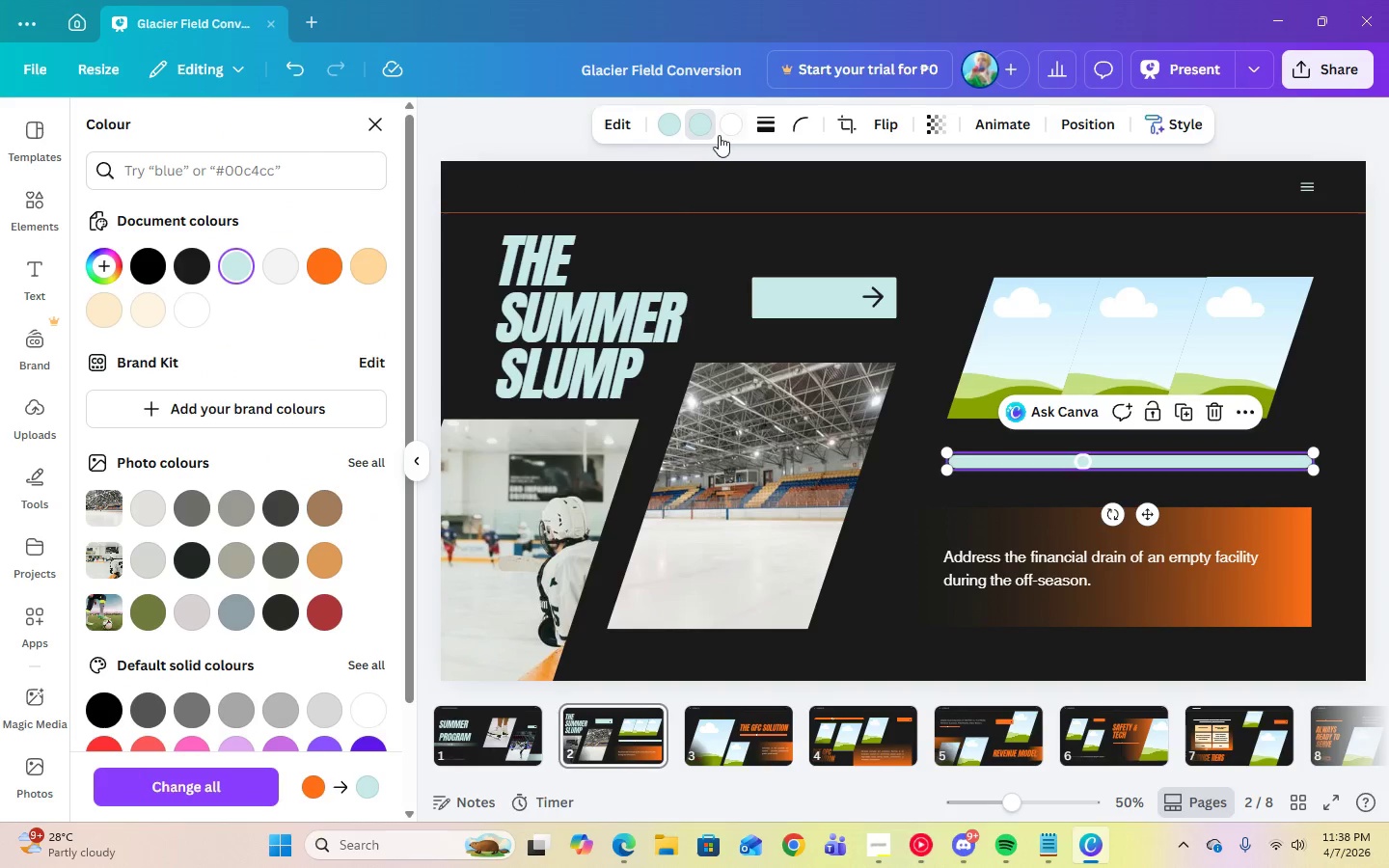 
left_click([720, 133])
 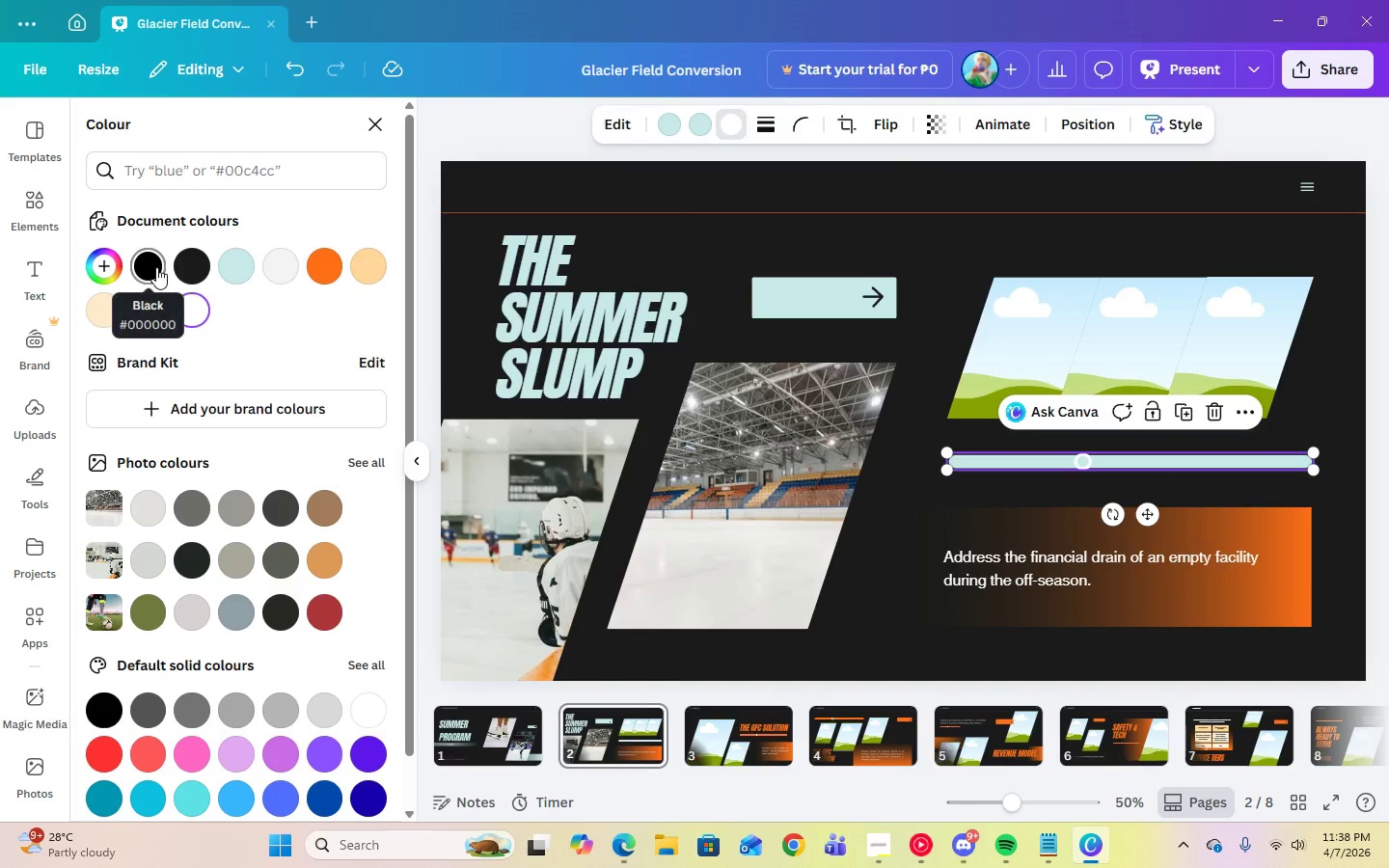 
left_click([156, 267])
 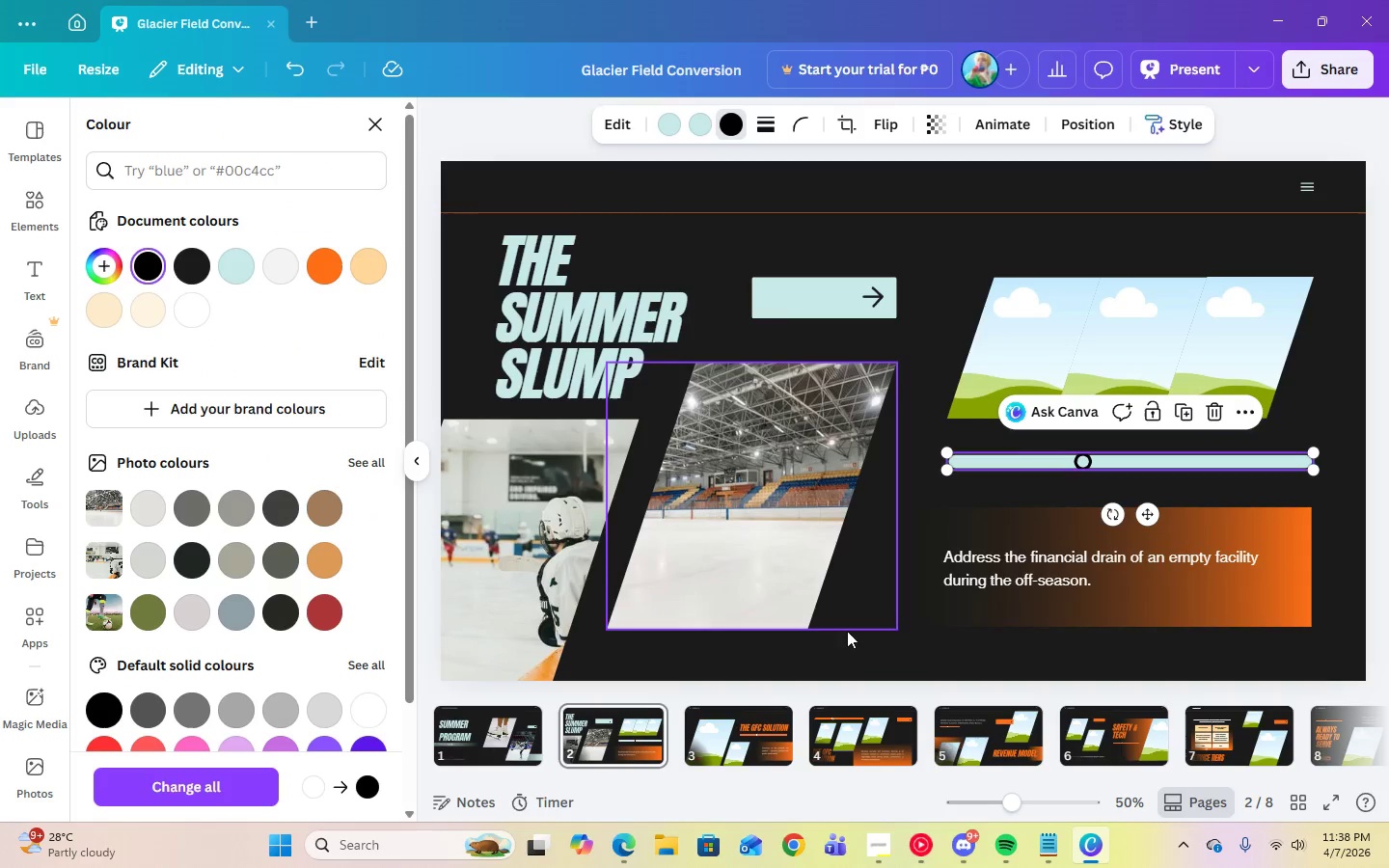 
left_click([929, 624])
 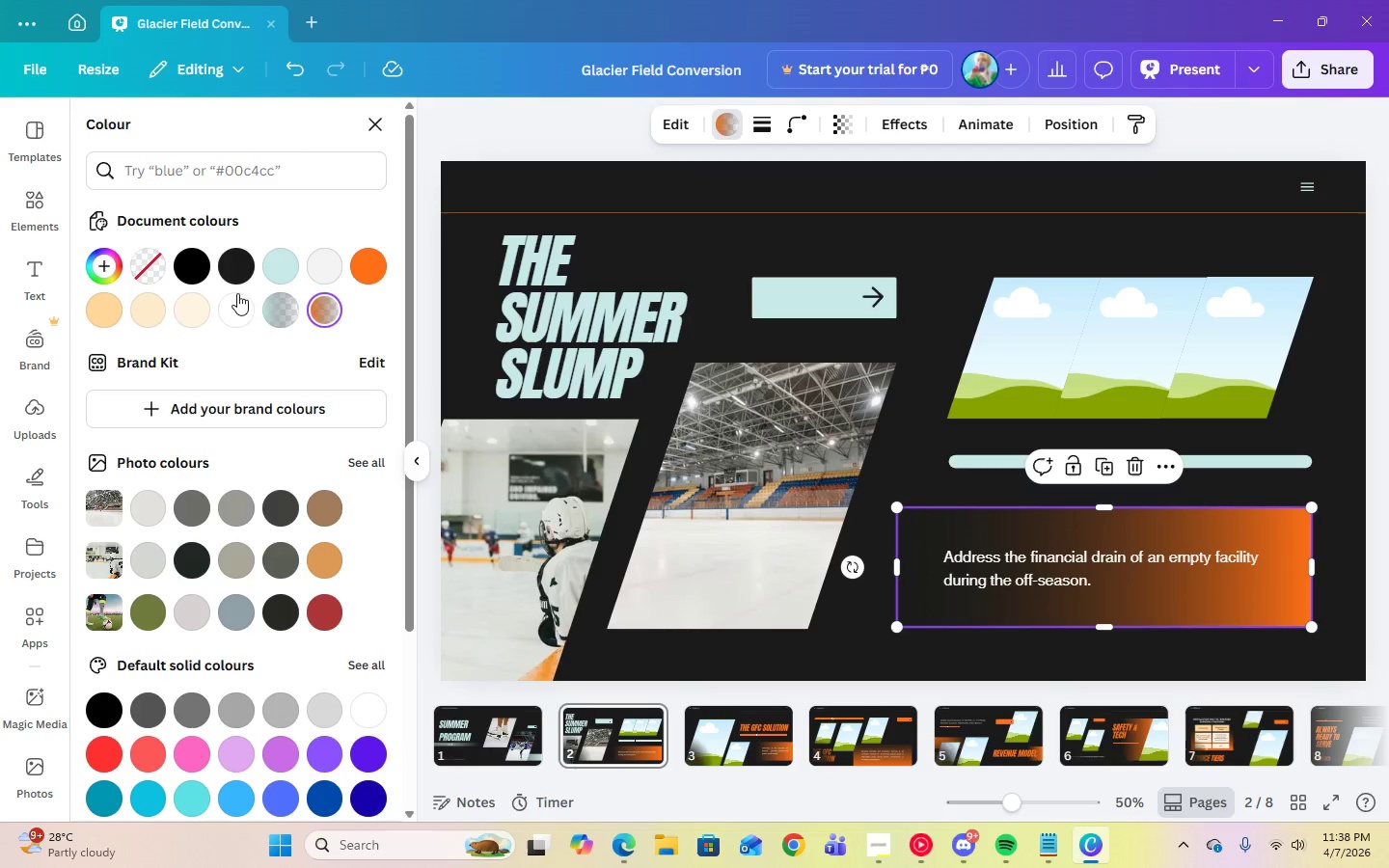 
left_click([278, 322])
 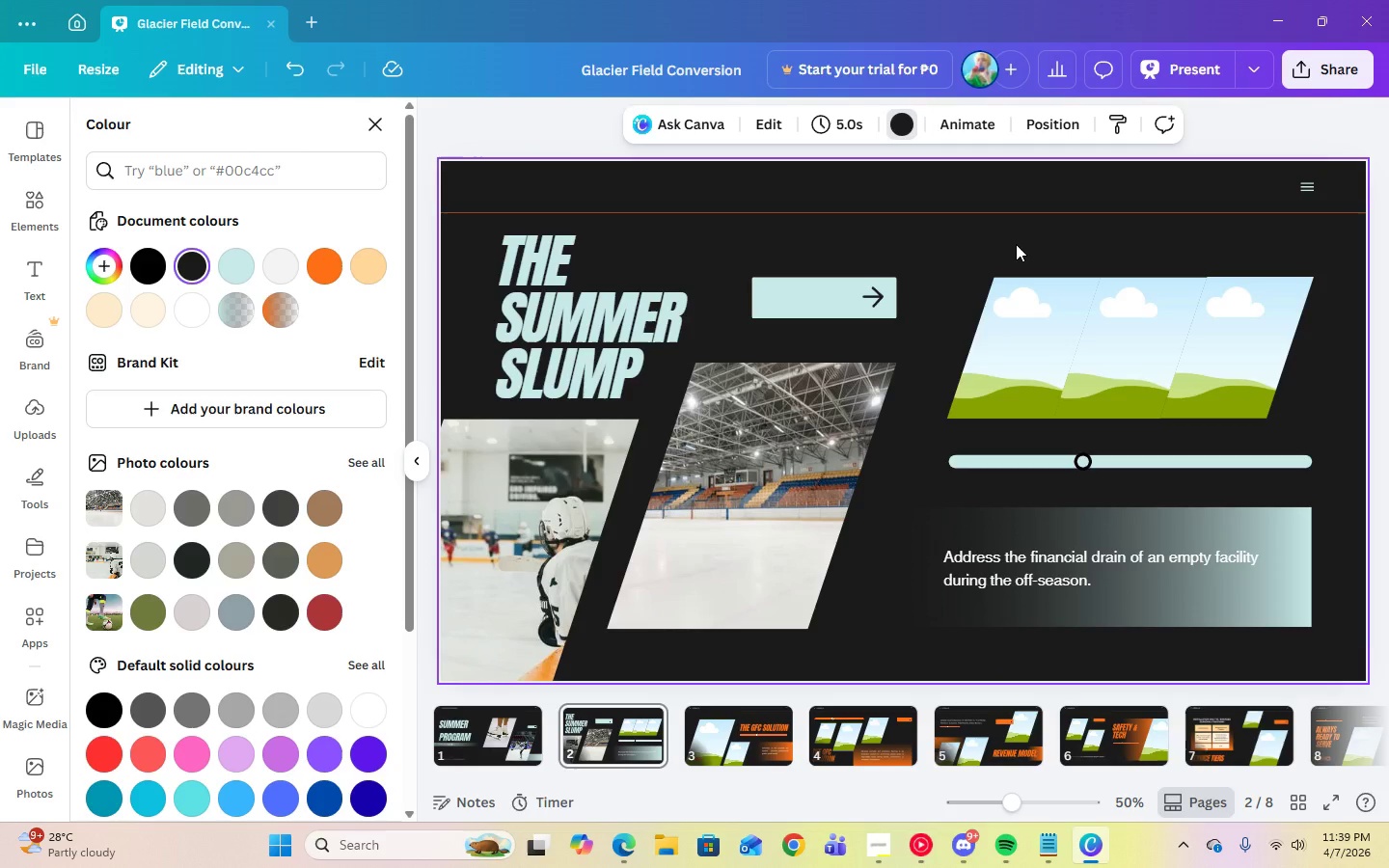 
wait(9.05)
 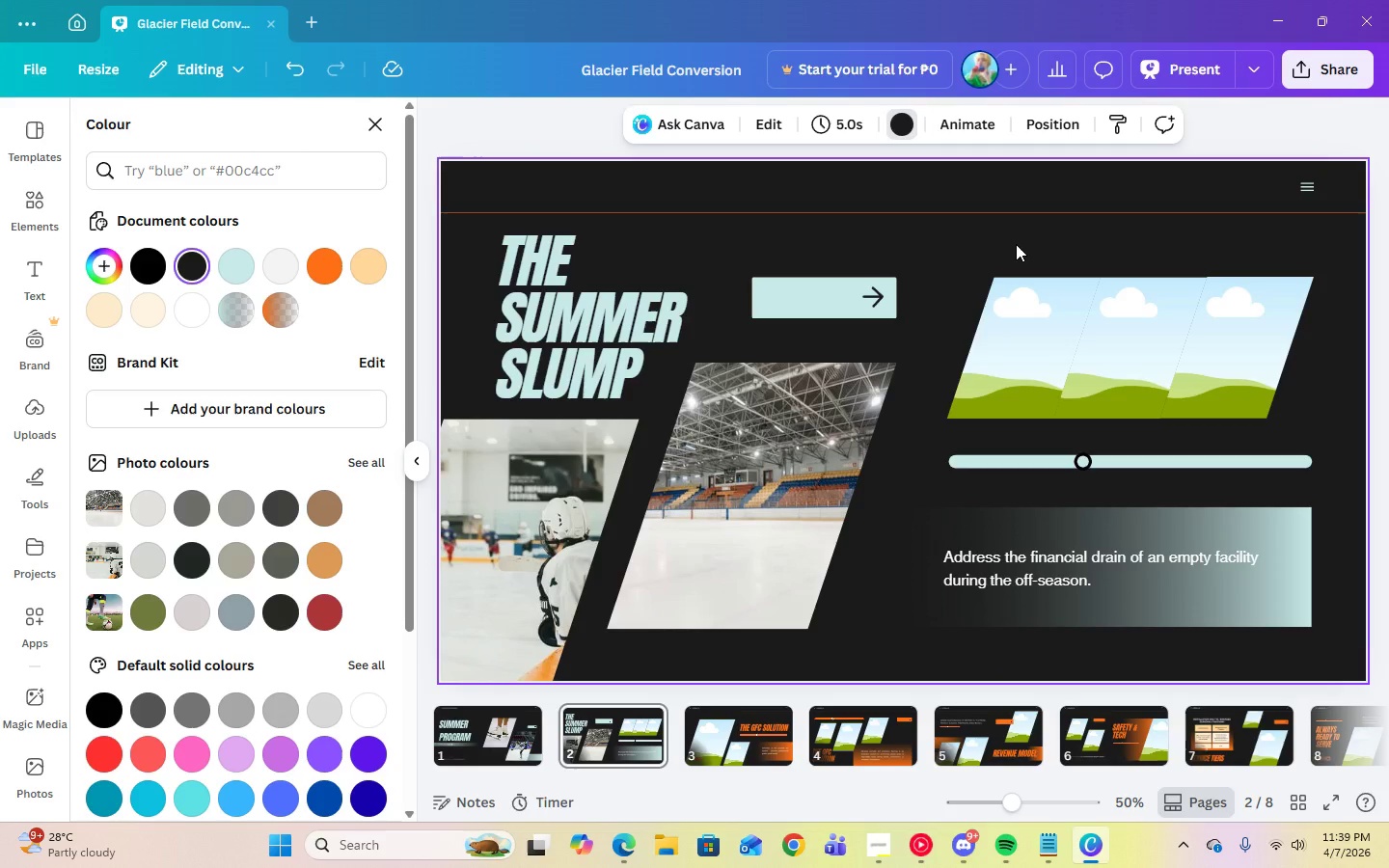 
left_click([1214, 52])
 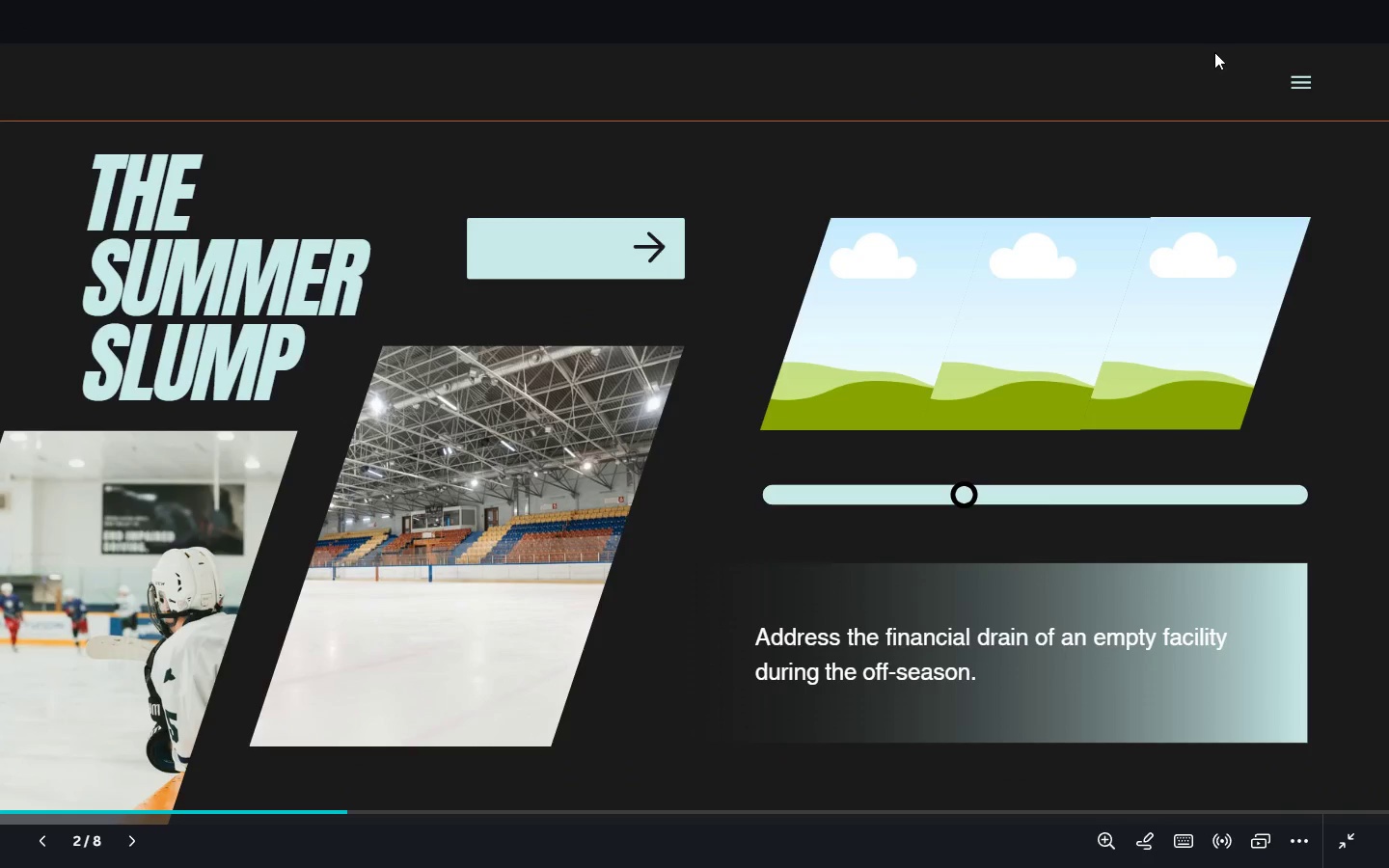 
key(Escape)
 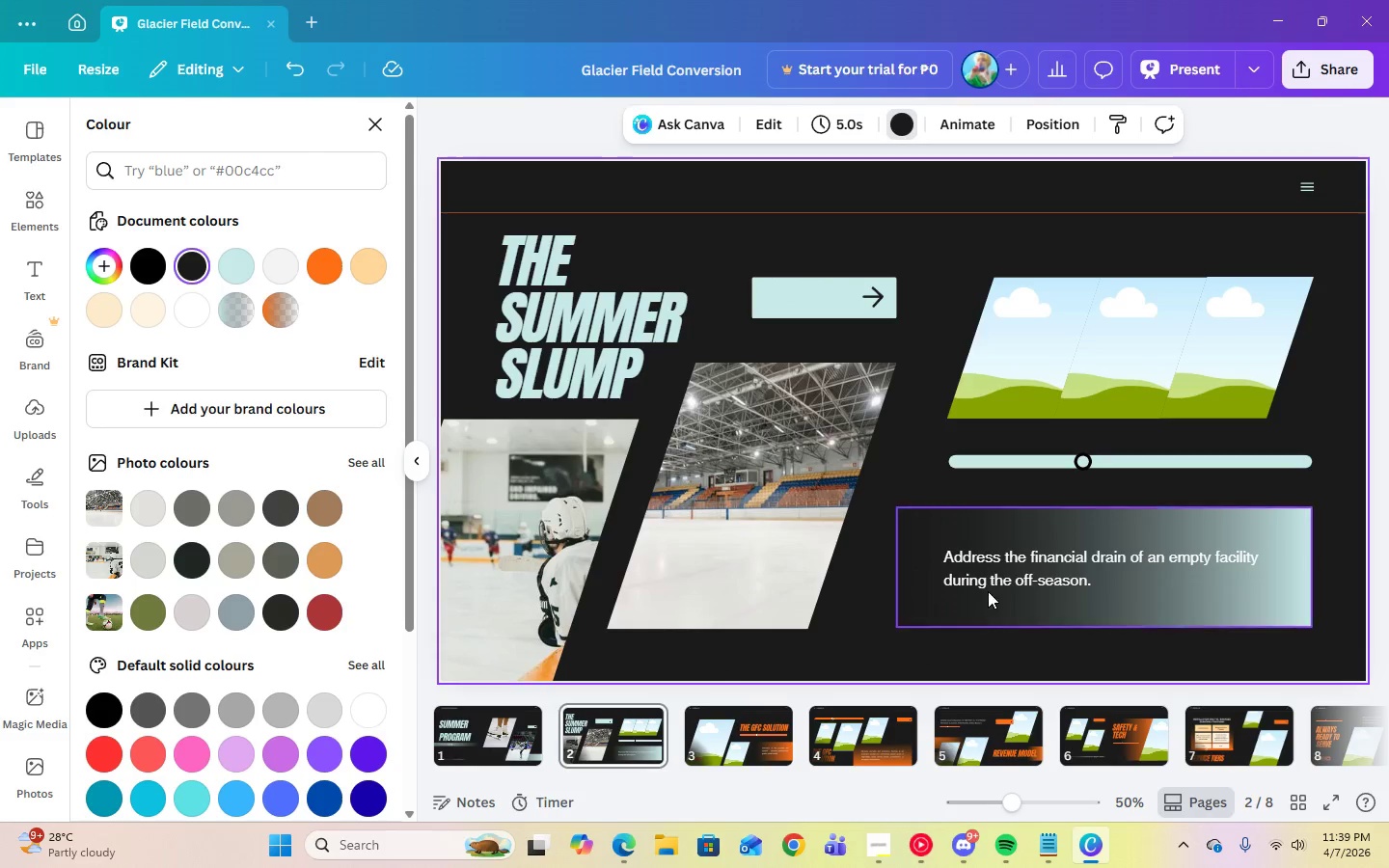 
left_click([993, 573])
 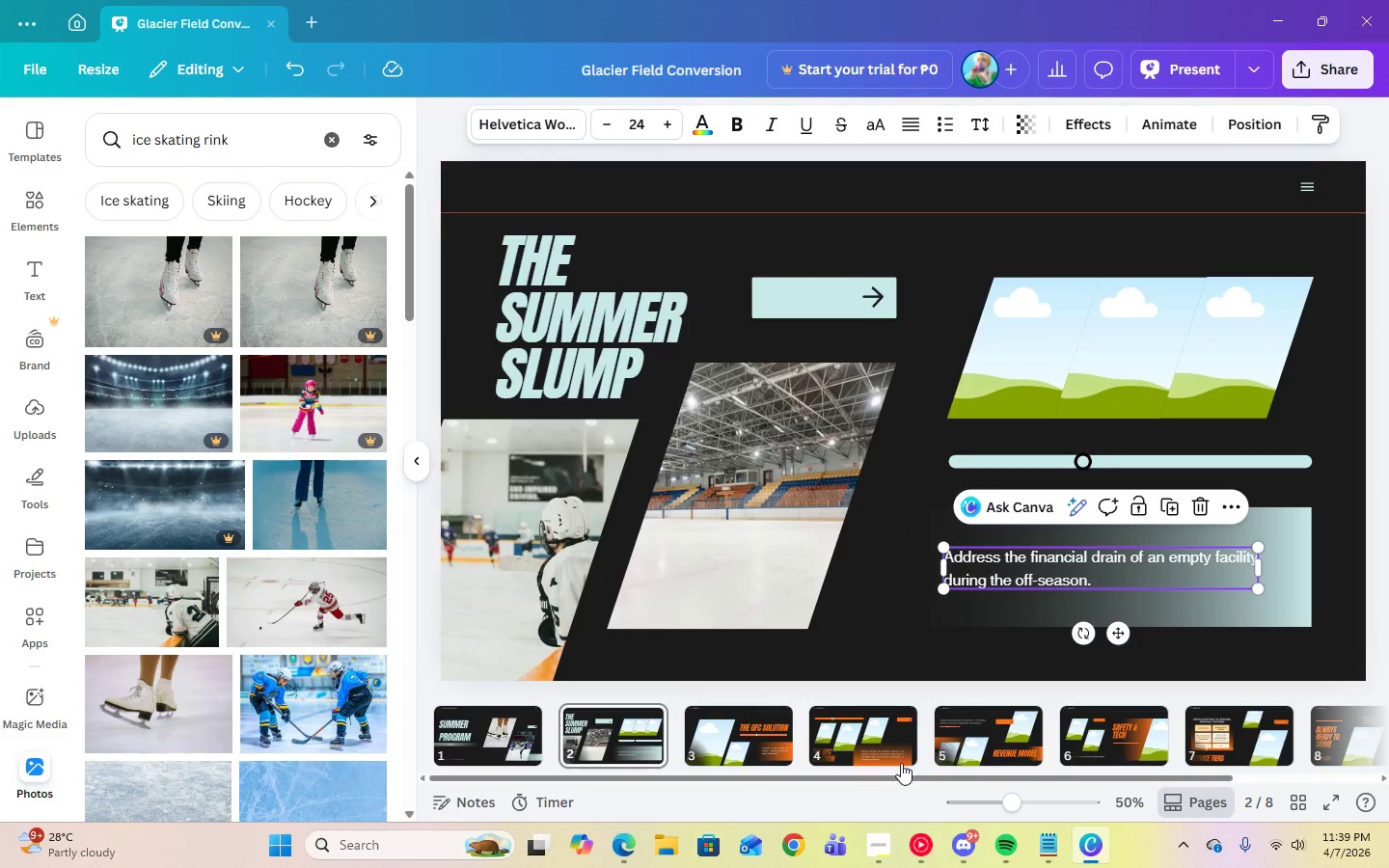 
left_click([877, 852])